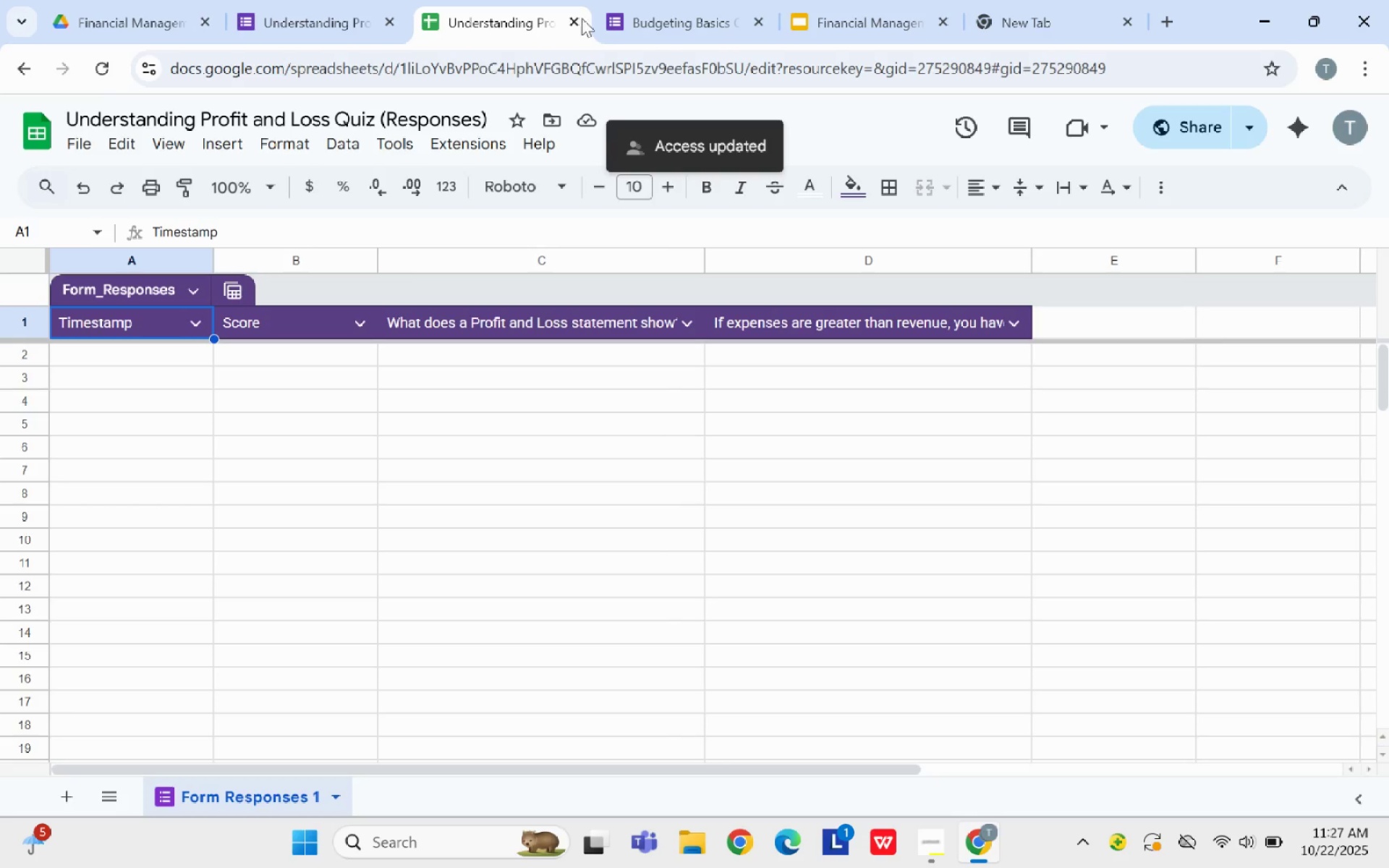 
left_click([571, 18])
 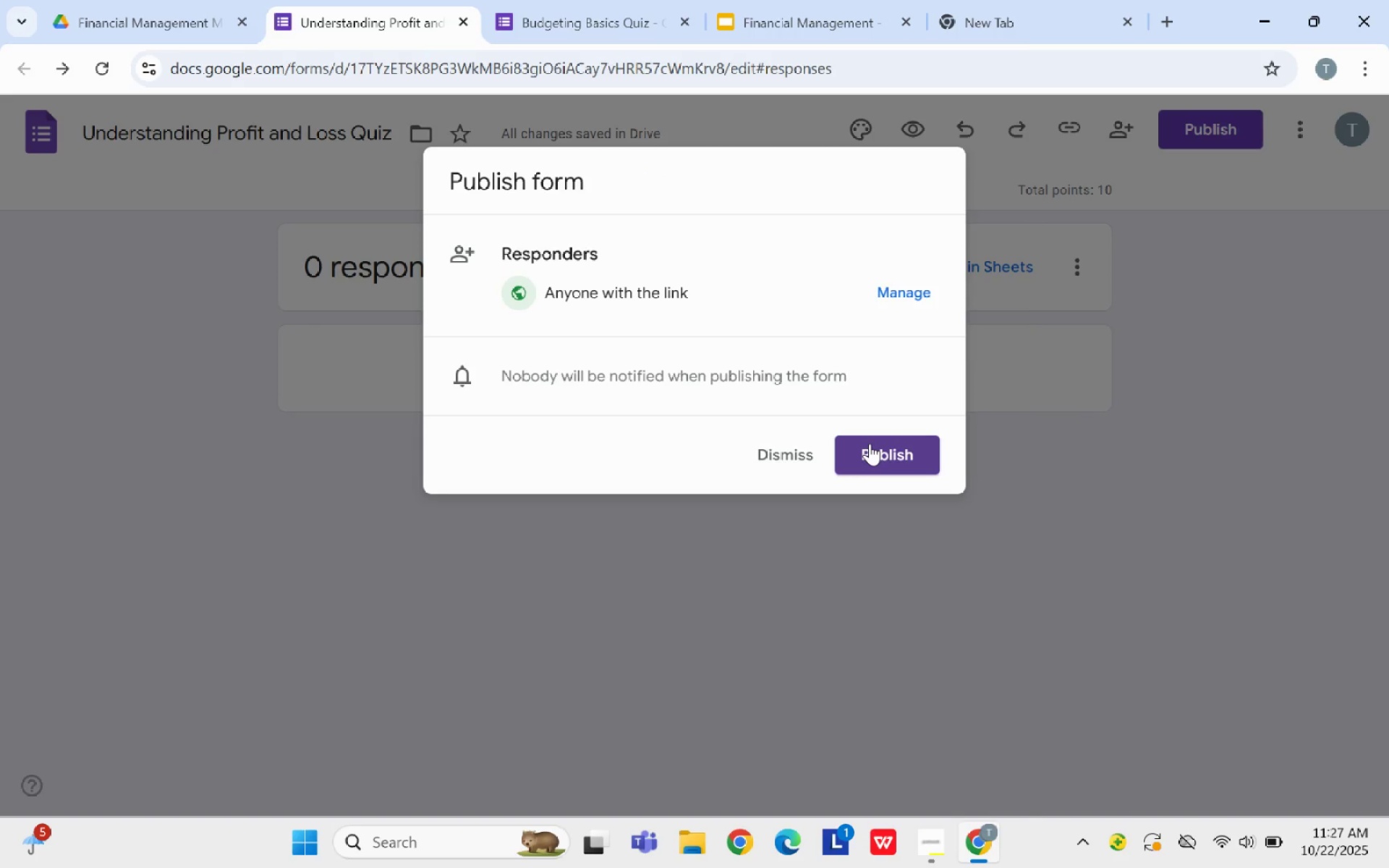 
left_click([870, 443])
 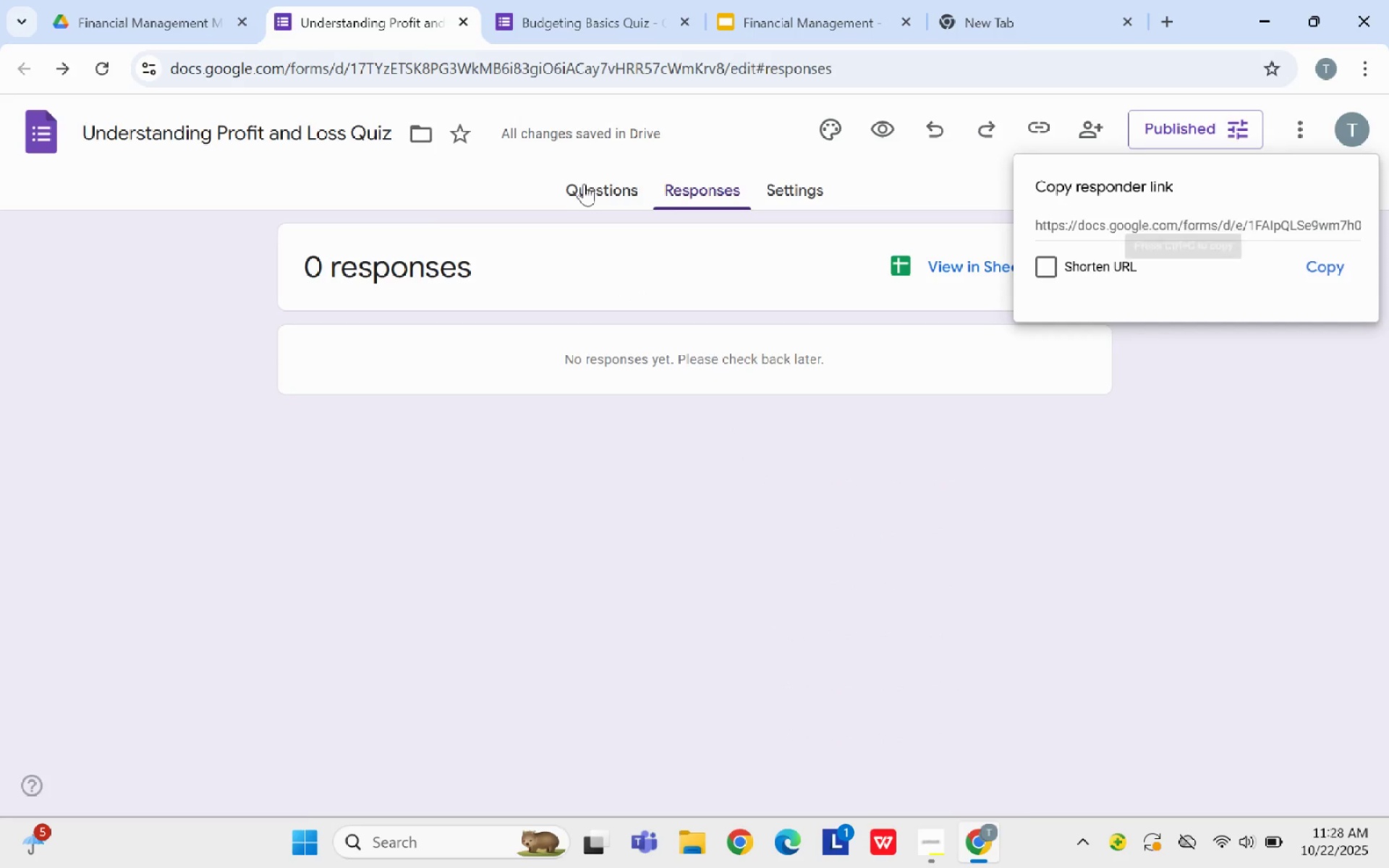 
left_click([603, 180])
 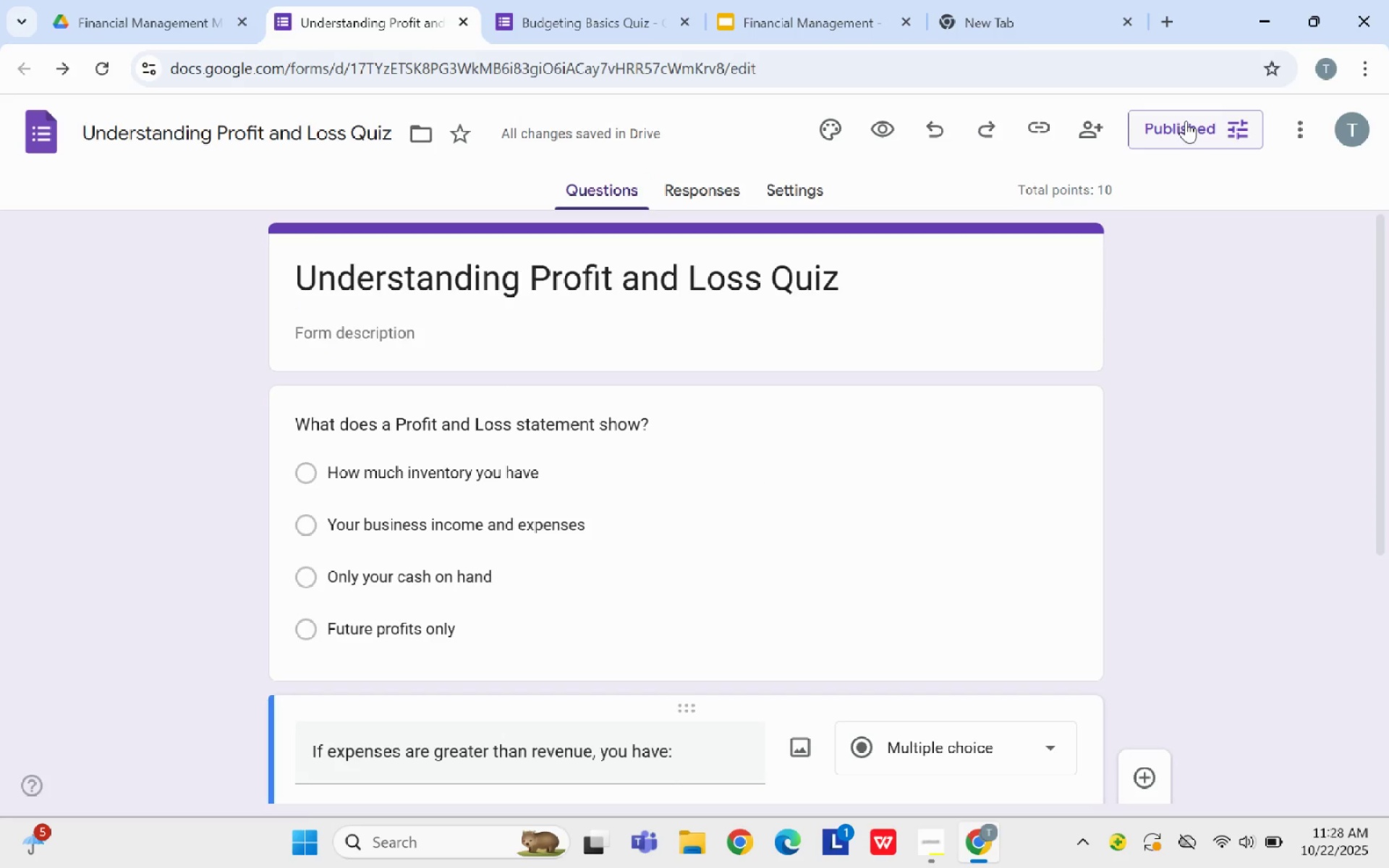 
left_click([1186, 121])
 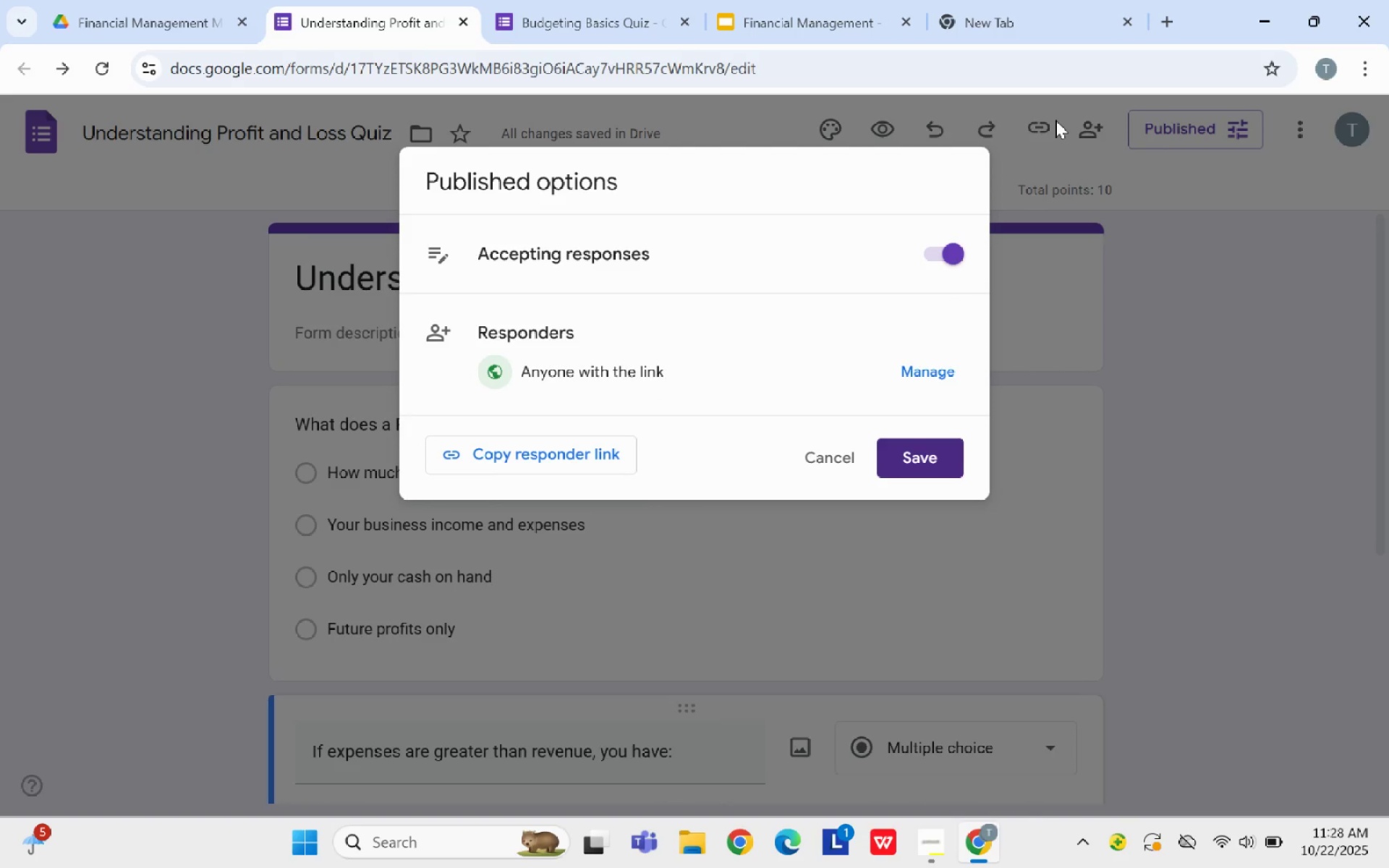 
left_click([1055, 120])
 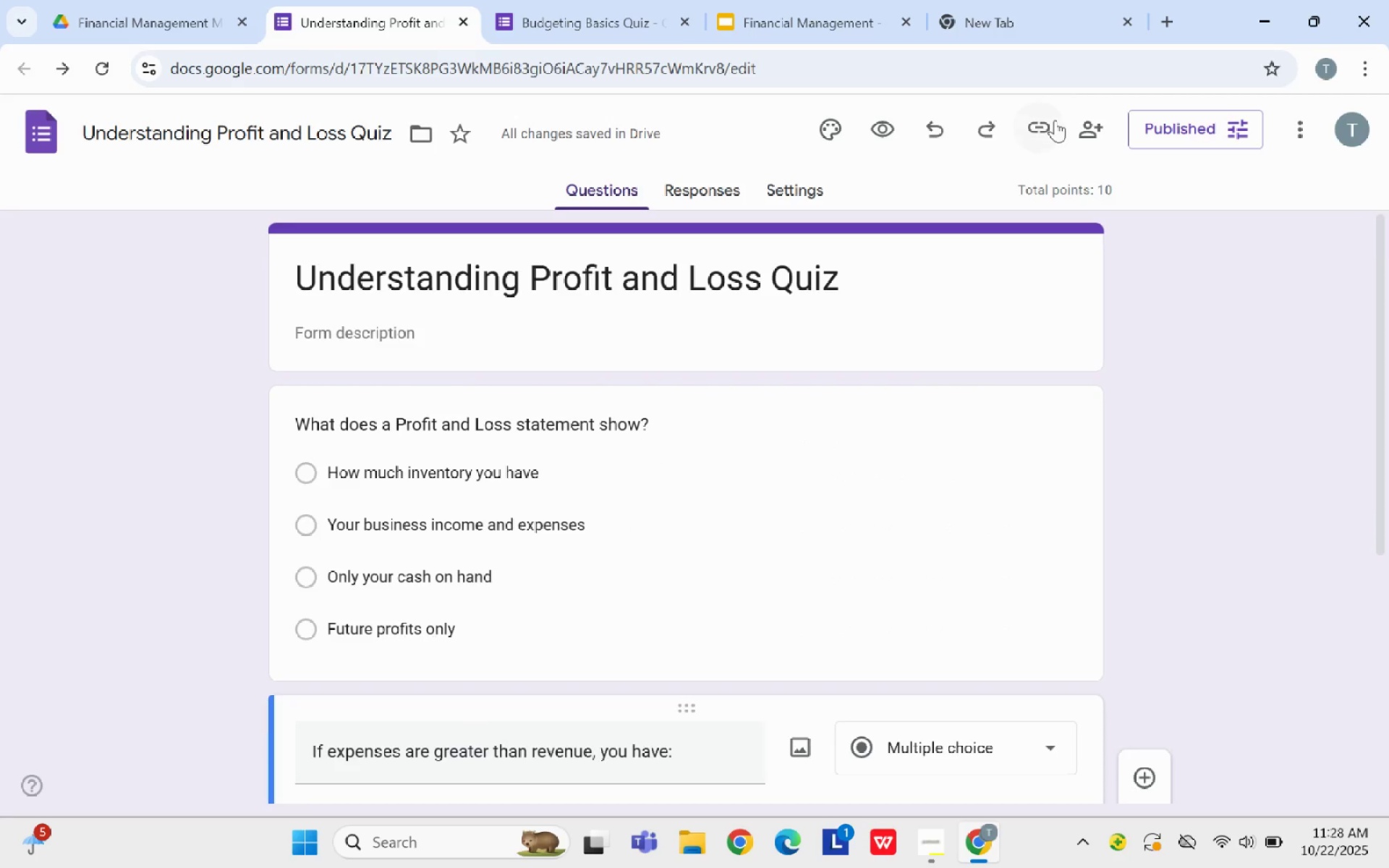 
left_click([1055, 120])
 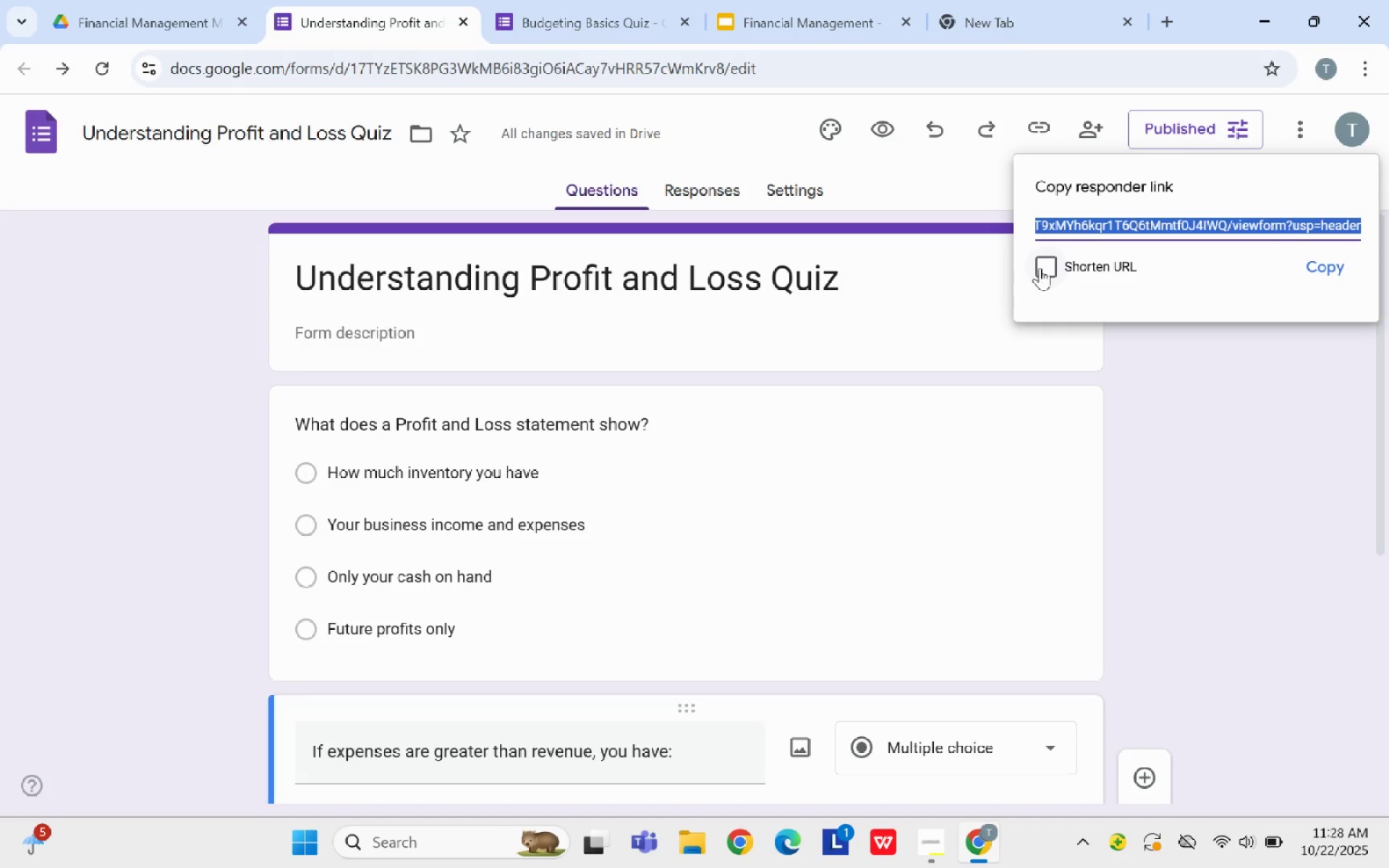 
left_click([1040, 268])
 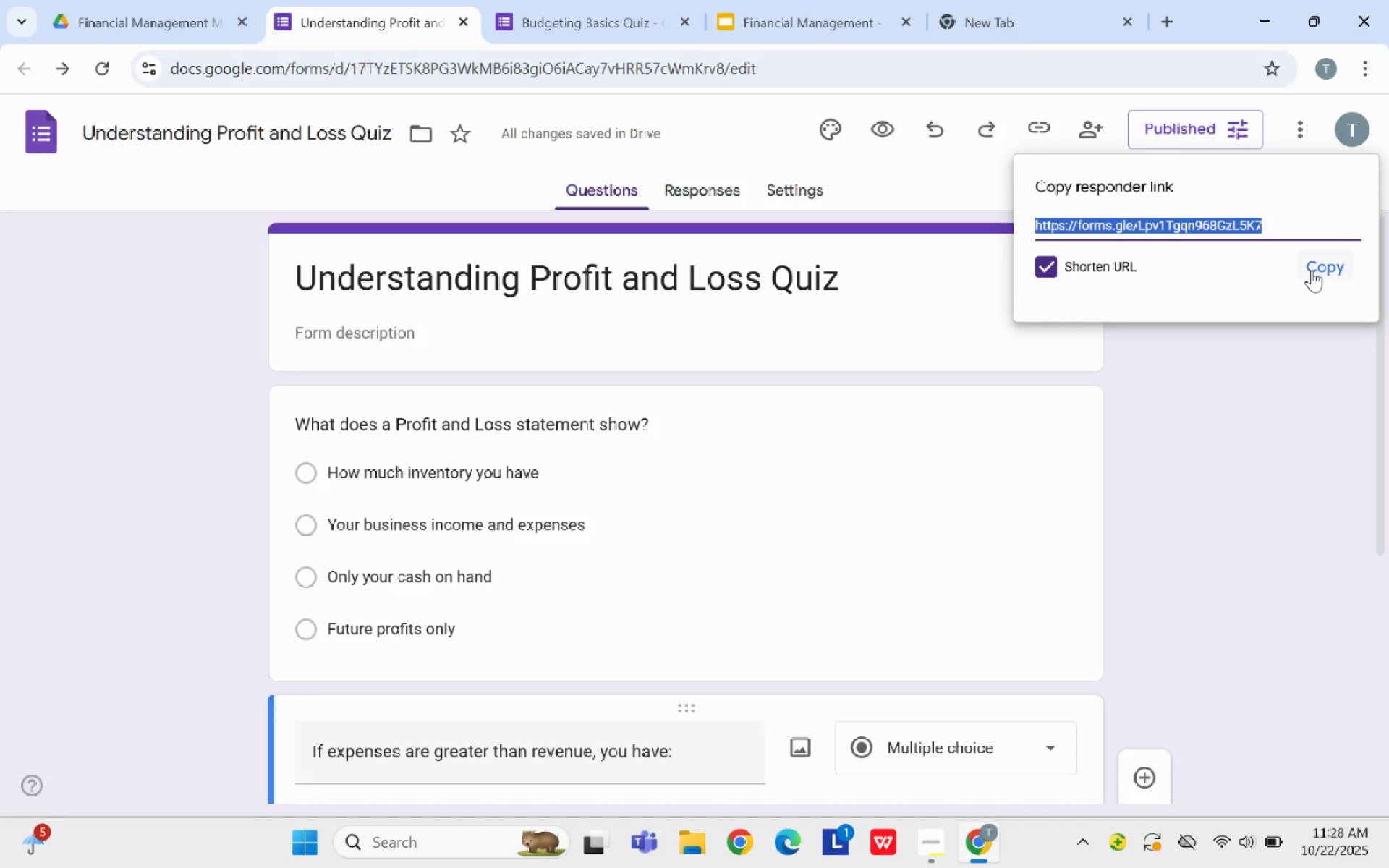 
left_click([1314, 270])
 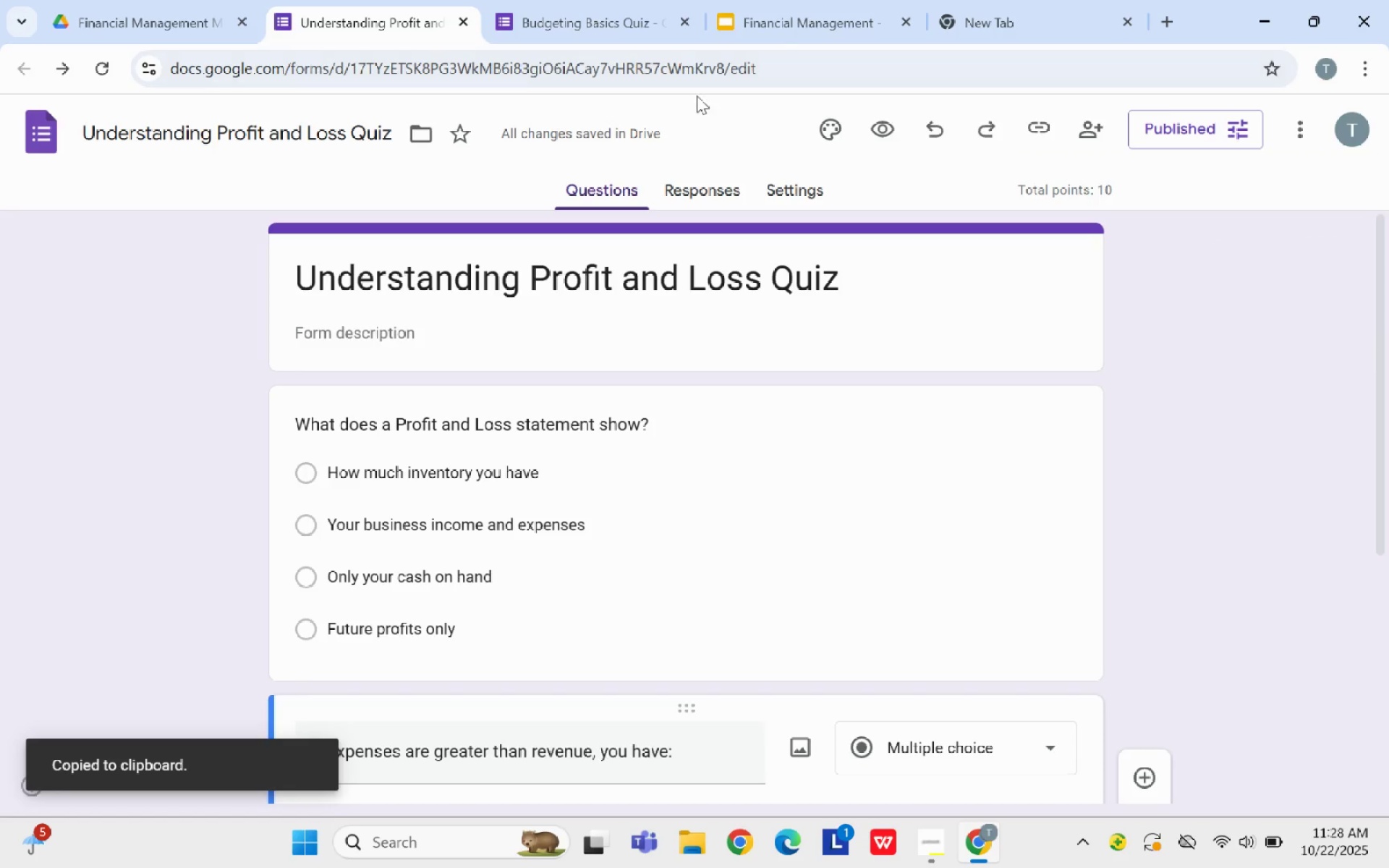 
left_click([777, 23])
 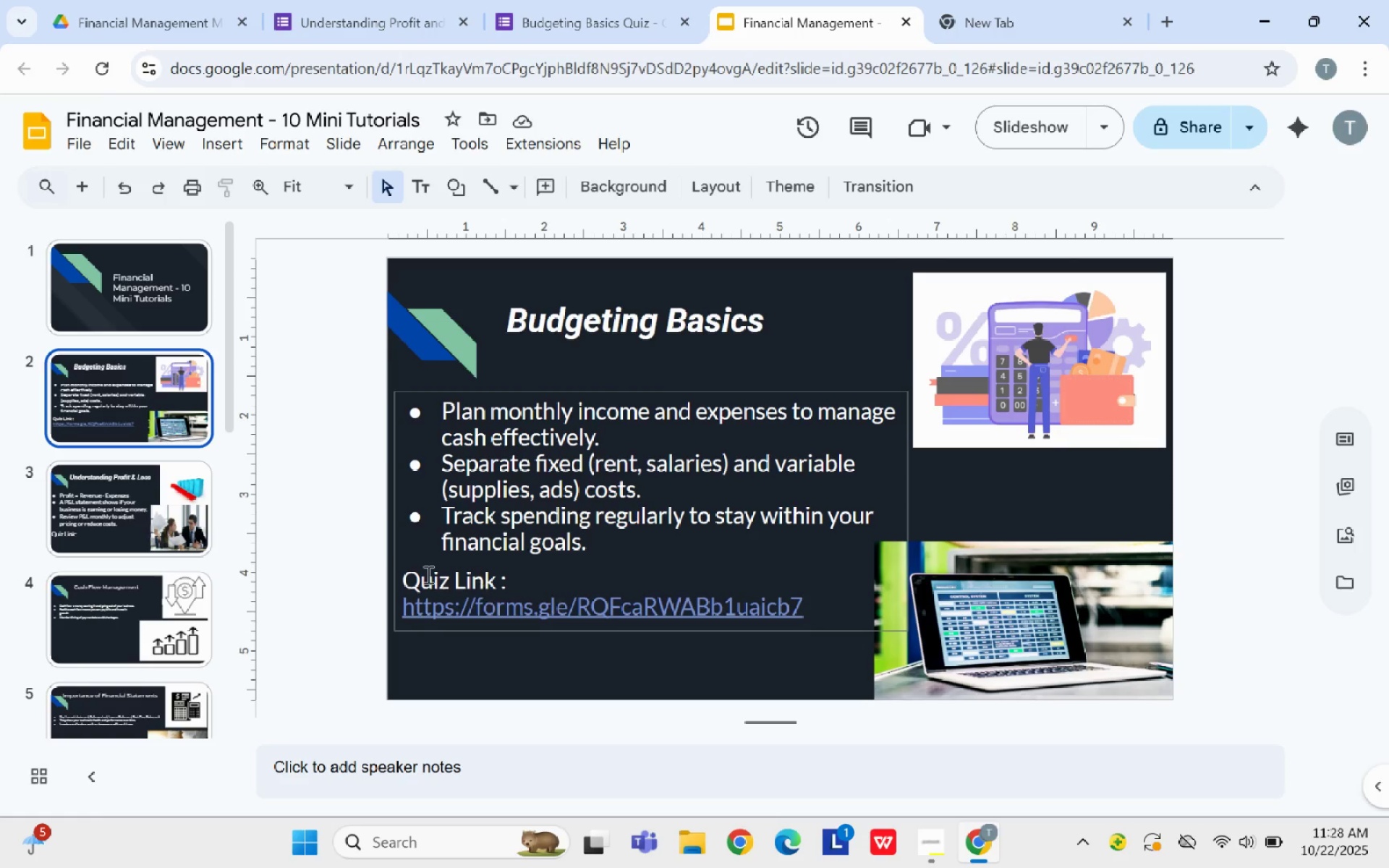 
left_click([101, 485])
 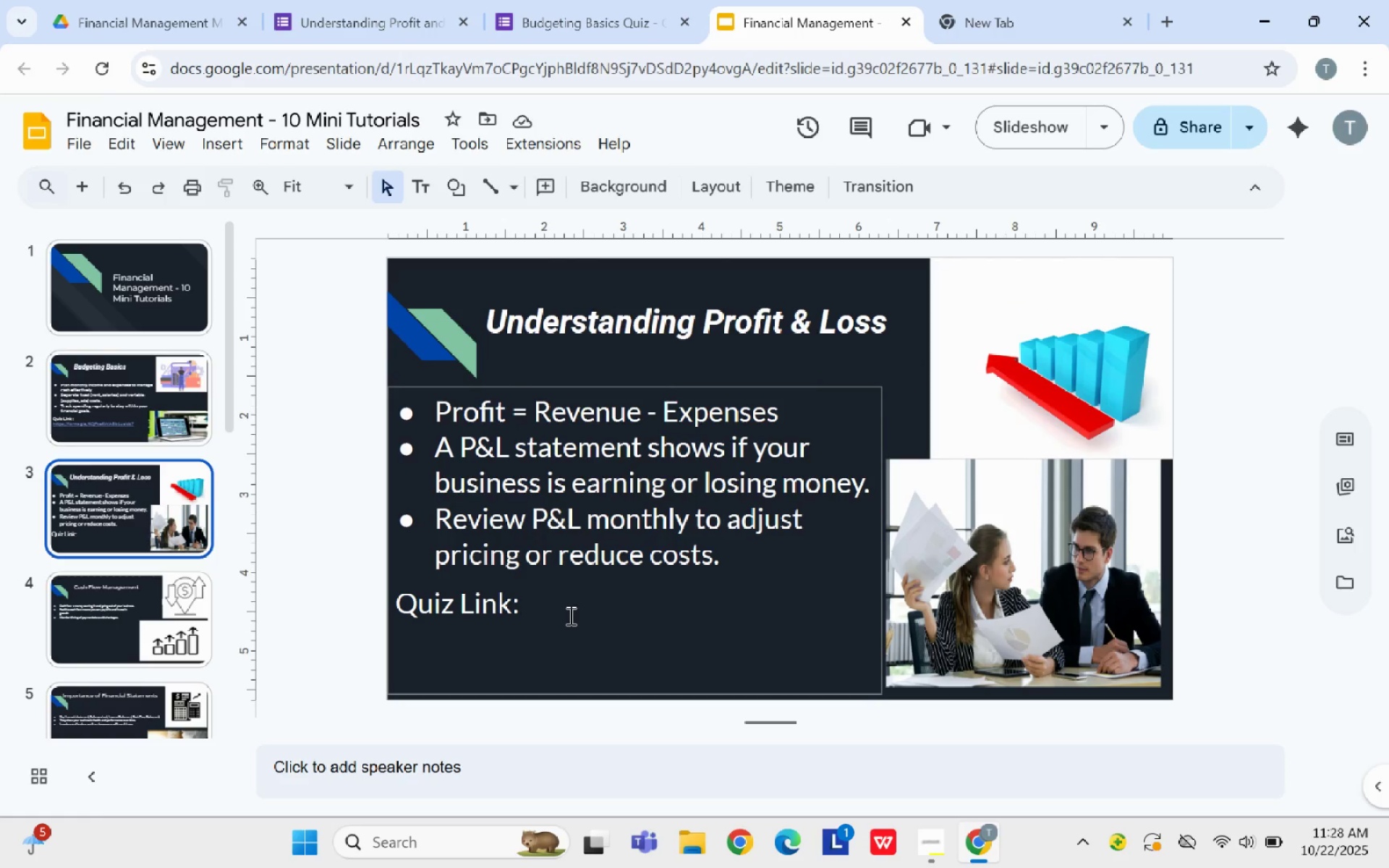 
left_click([569, 616])
 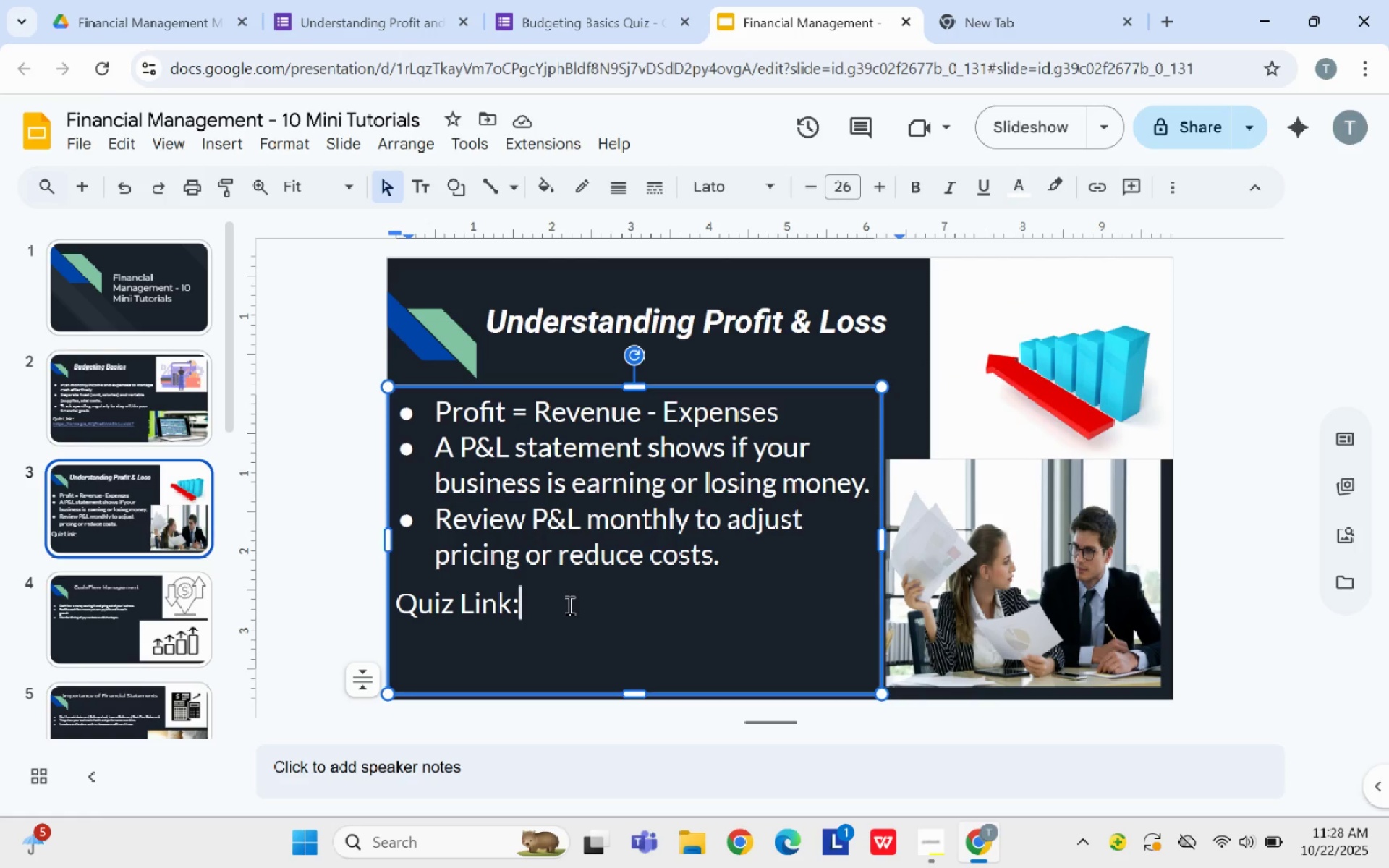 
key(Space)
 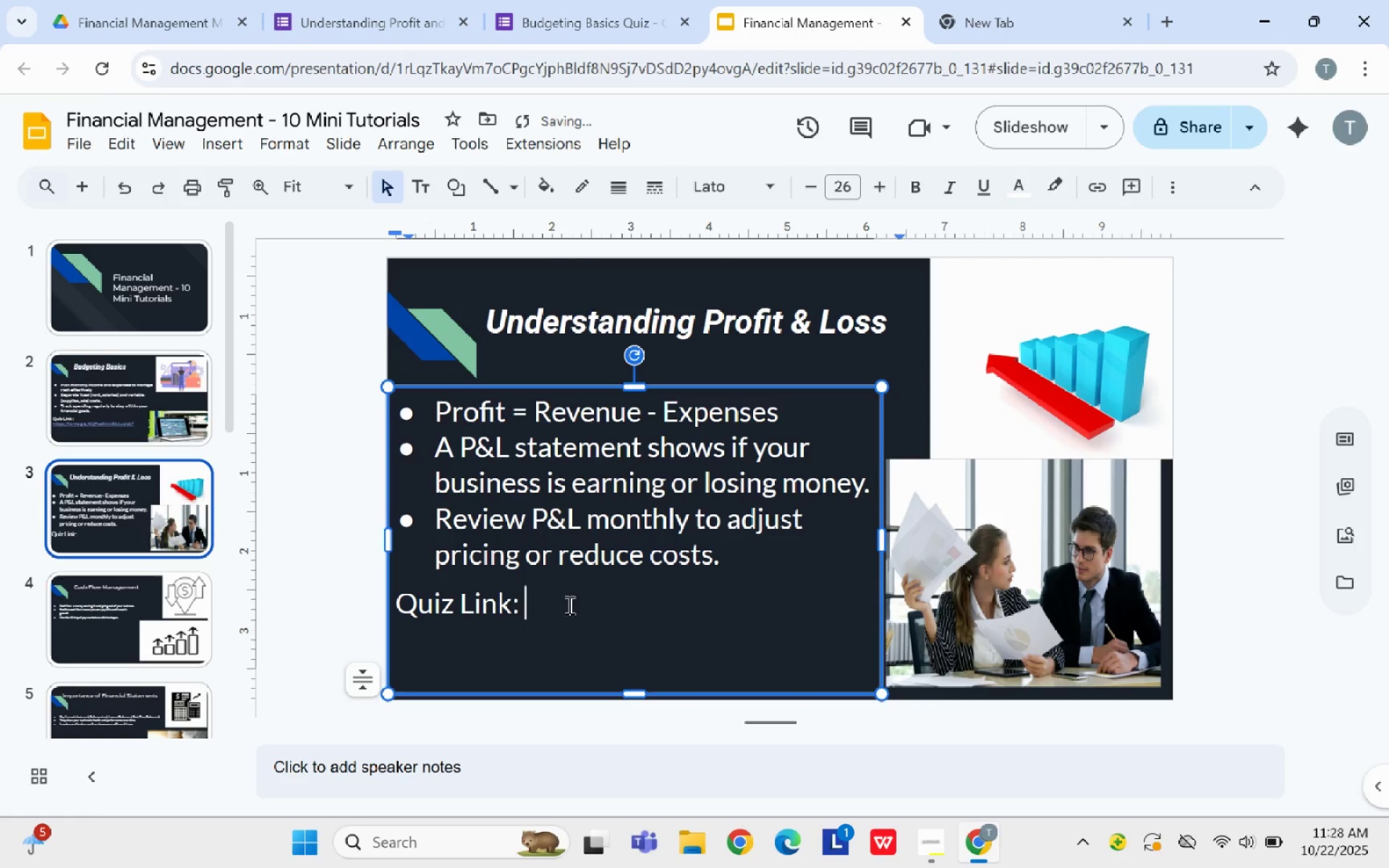 
key(Control+ControlLeft)
 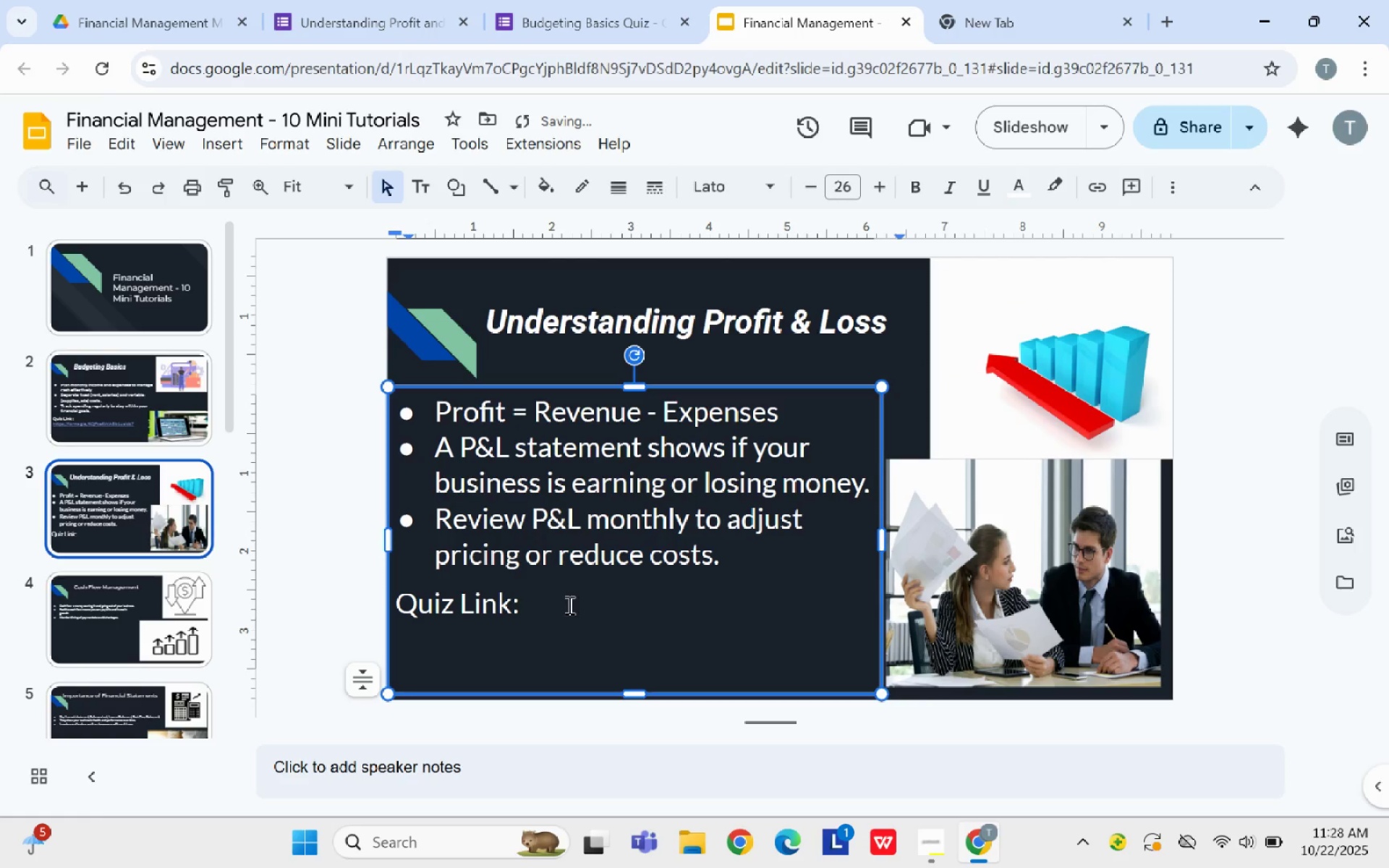 
key(Control+V)
 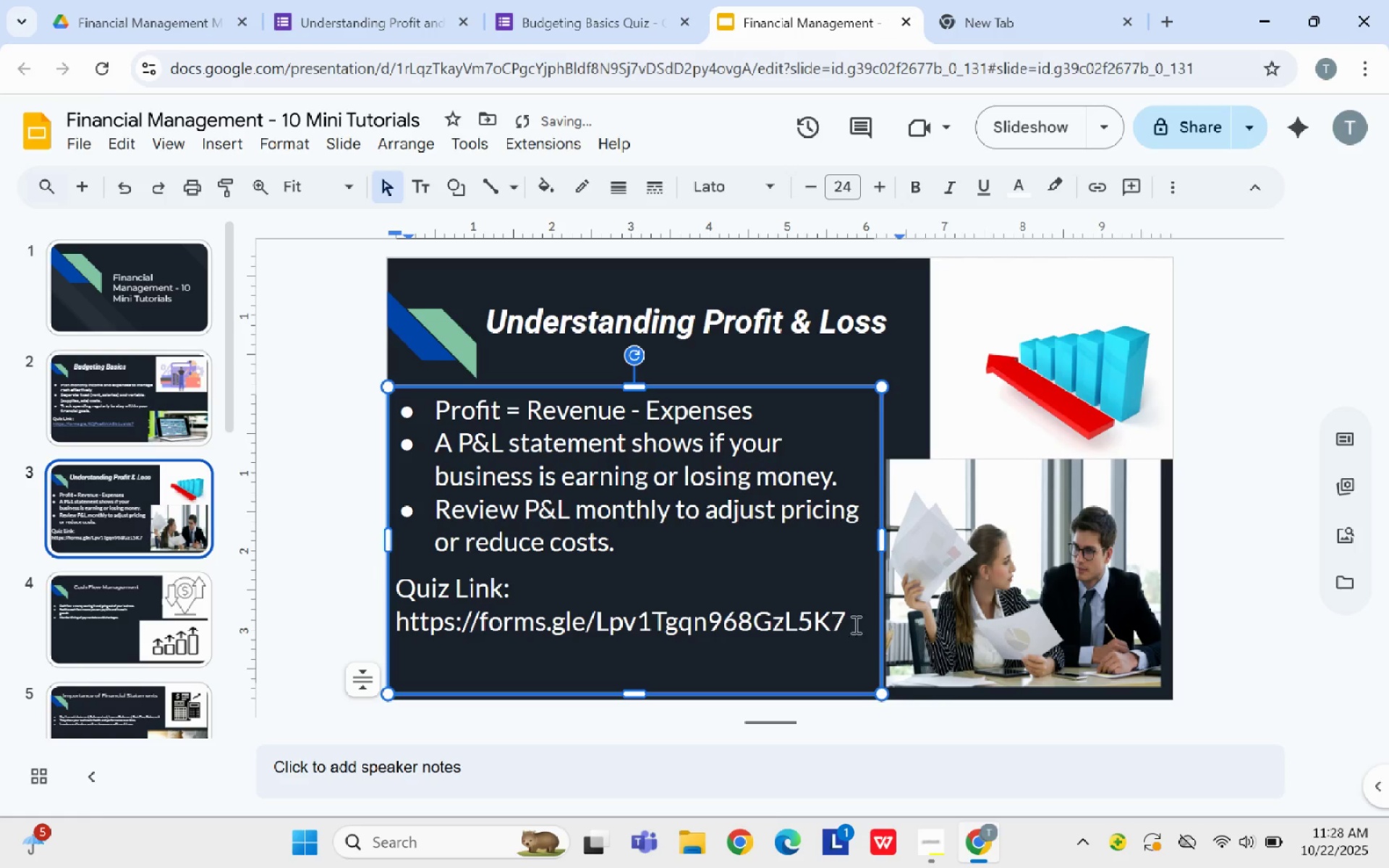 
left_click_drag(start_coordinate=[870, 625], to_coordinate=[370, 598])
 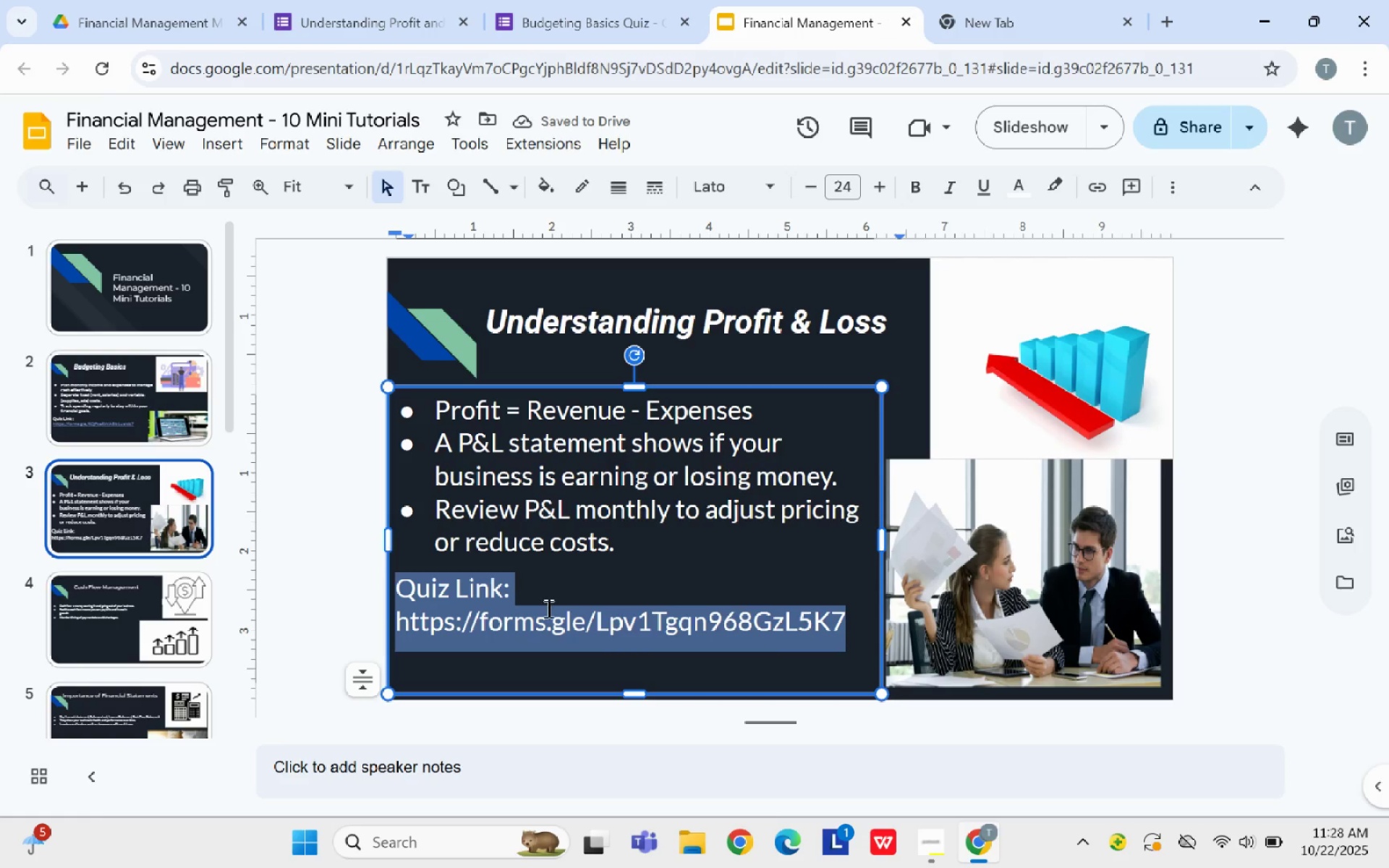 
left_click([547, 608])
 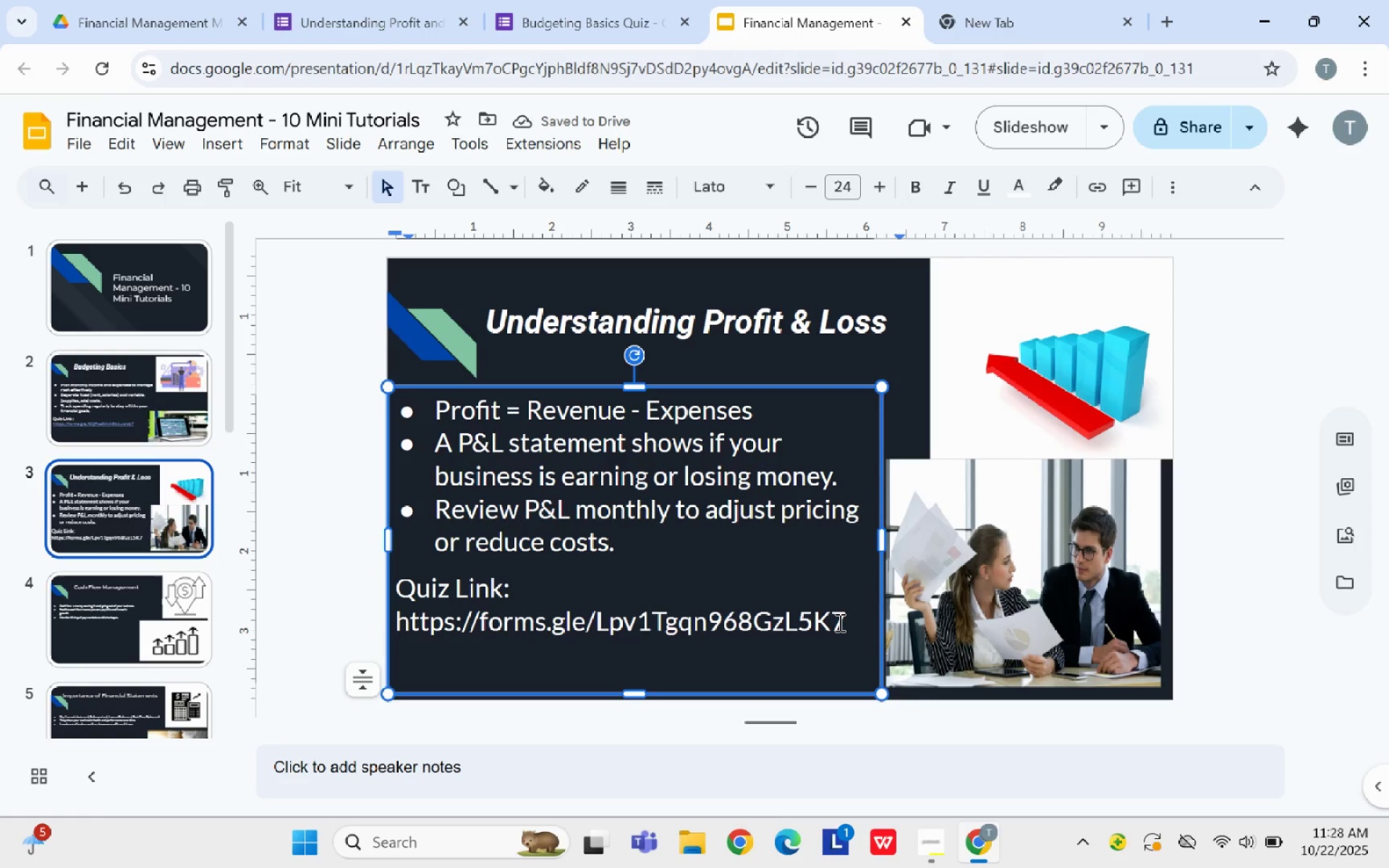 
left_click_drag(start_coordinate=[846, 621], to_coordinate=[395, 616])
 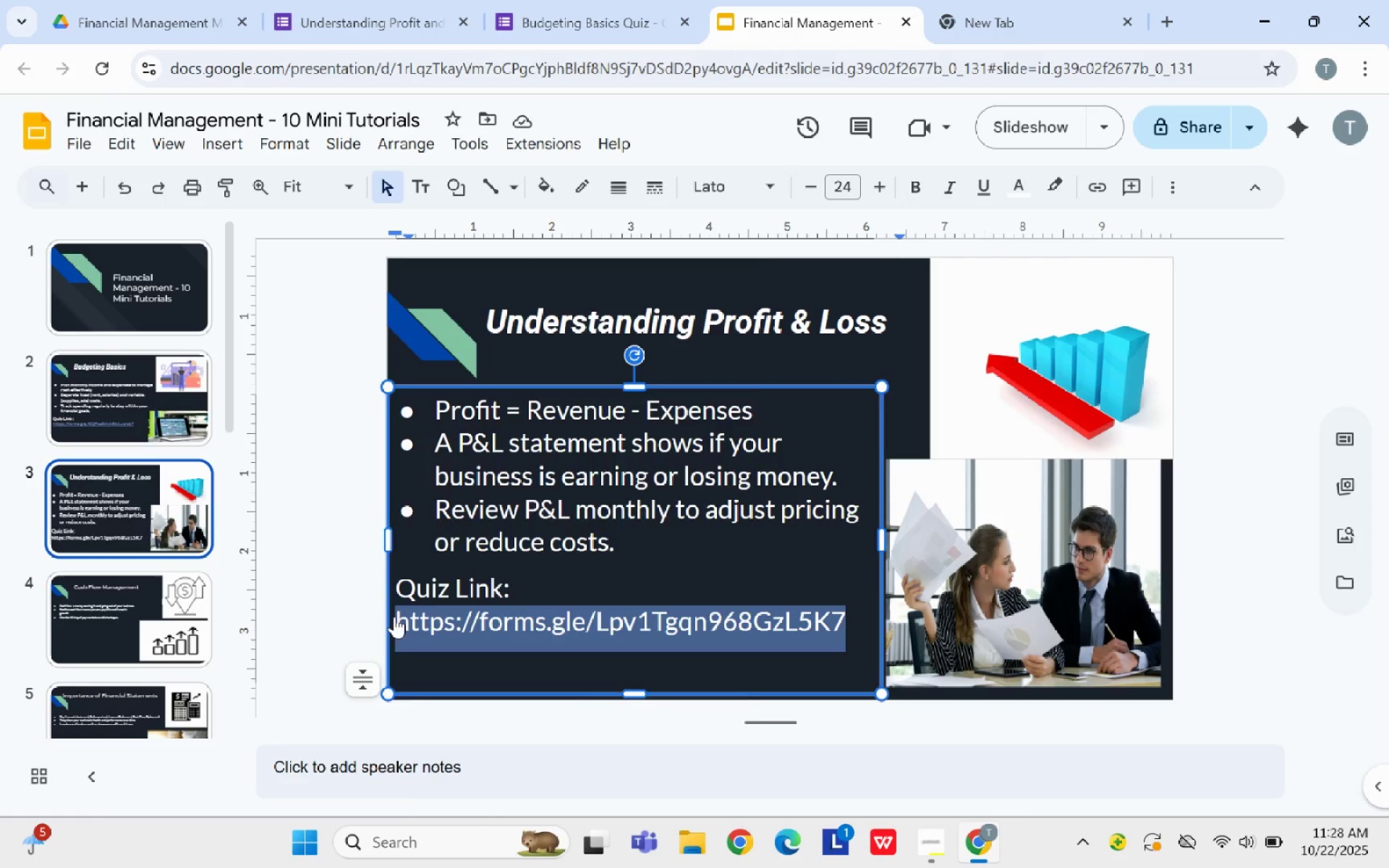 
right_click([394, 616])
 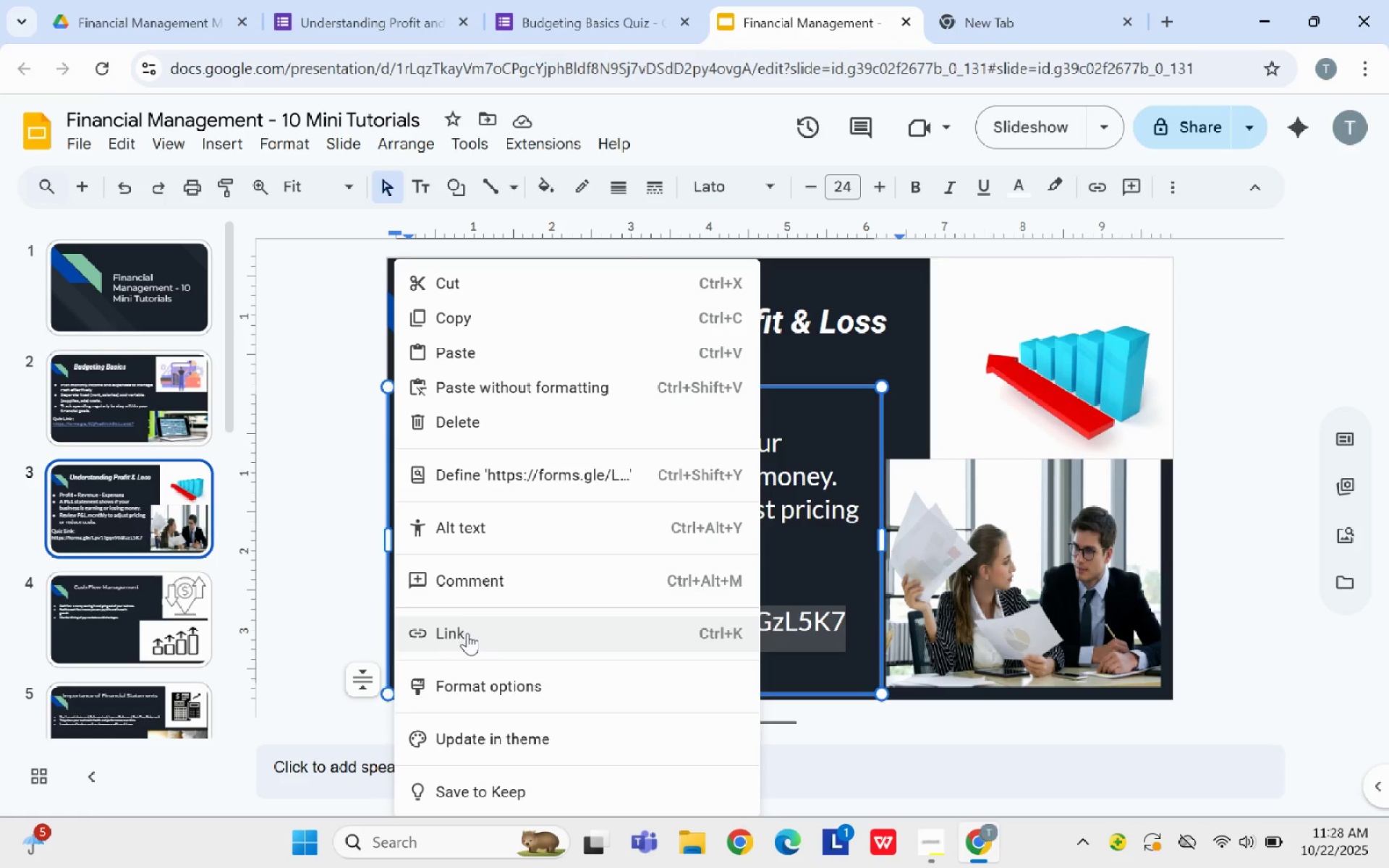 
left_click([467, 633])
 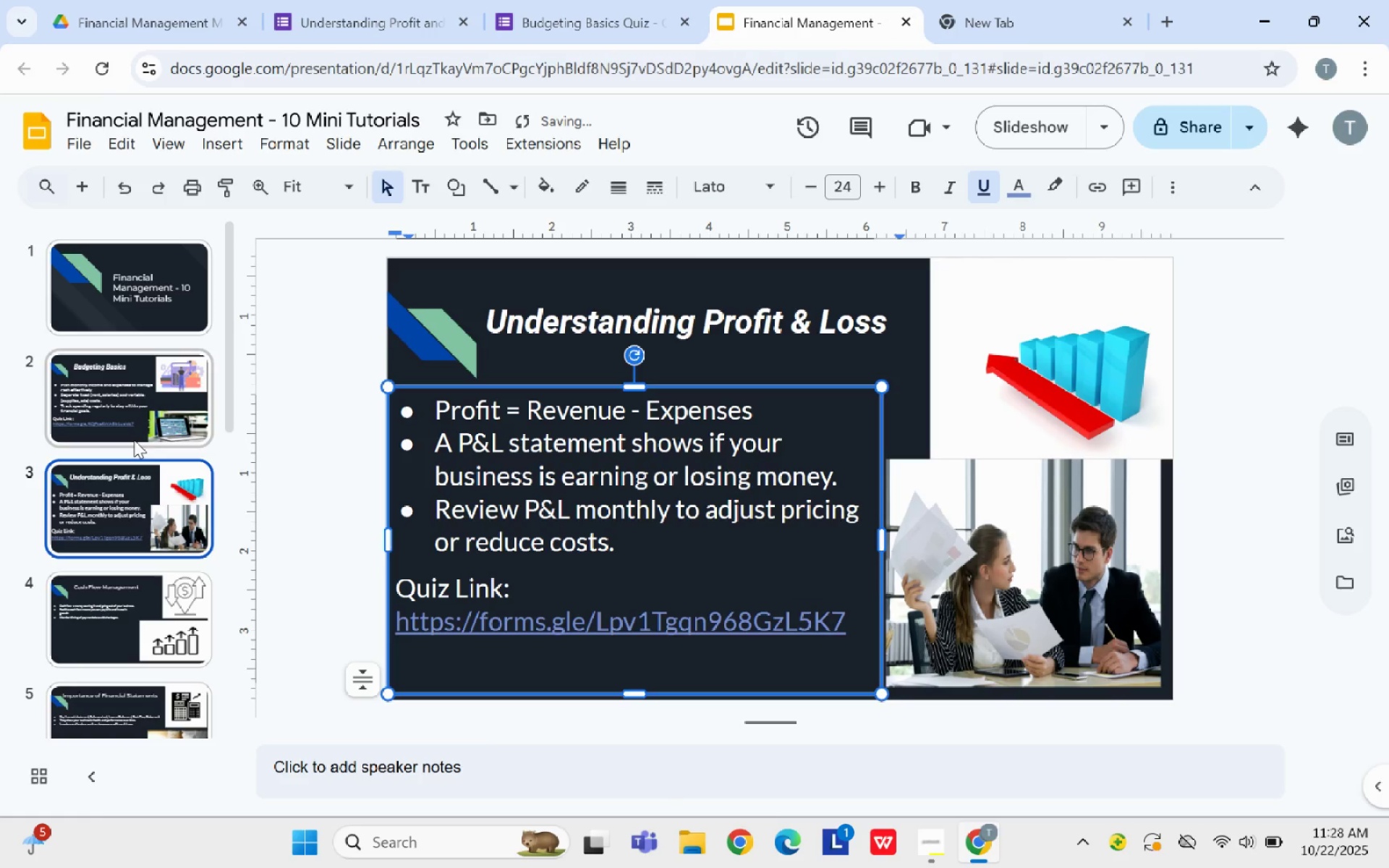 
left_click([124, 592])
 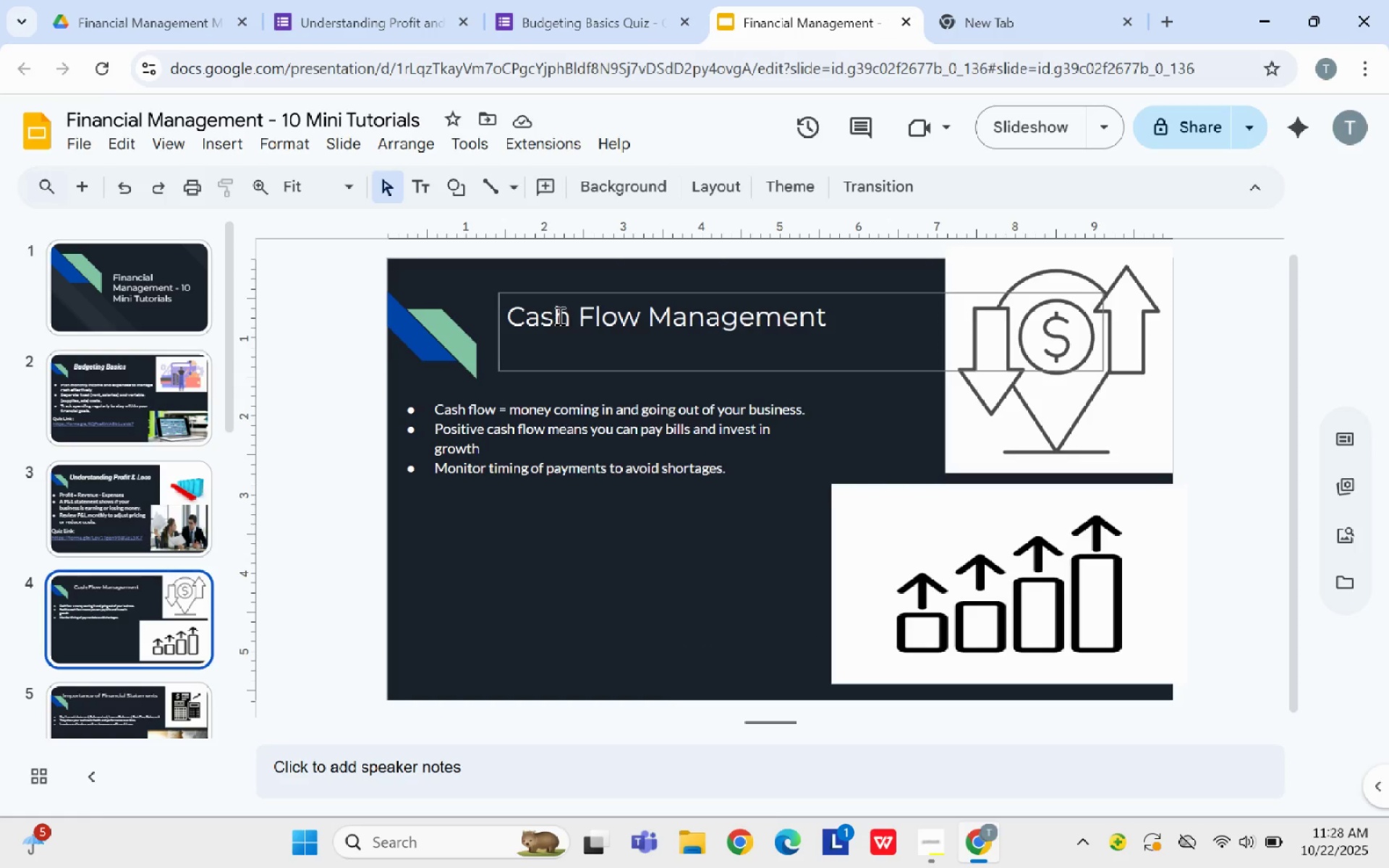 
left_click_drag(start_coordinate=[850, 316], to_coordinate=[437, 320])
 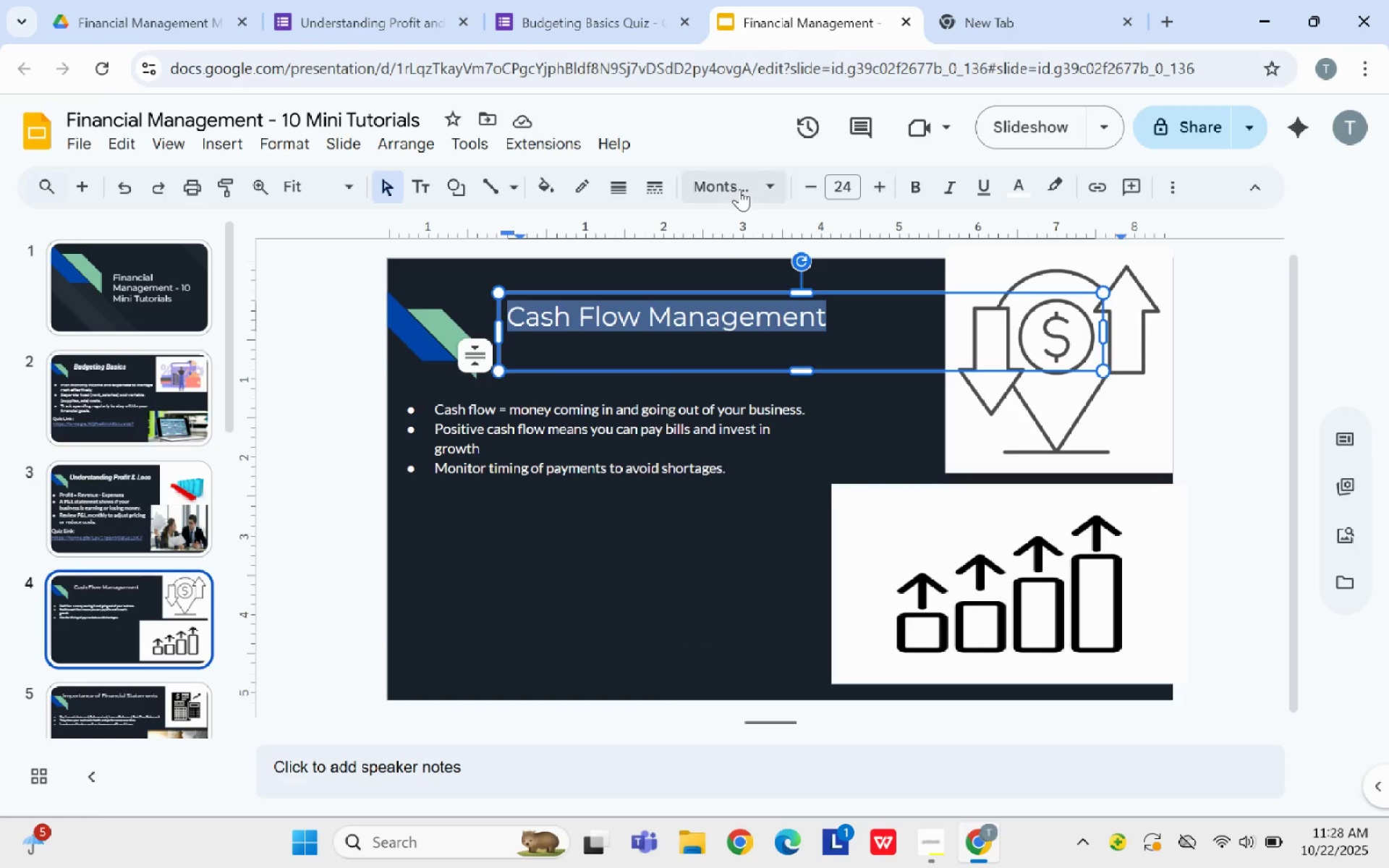 
left_click([739, 189])
 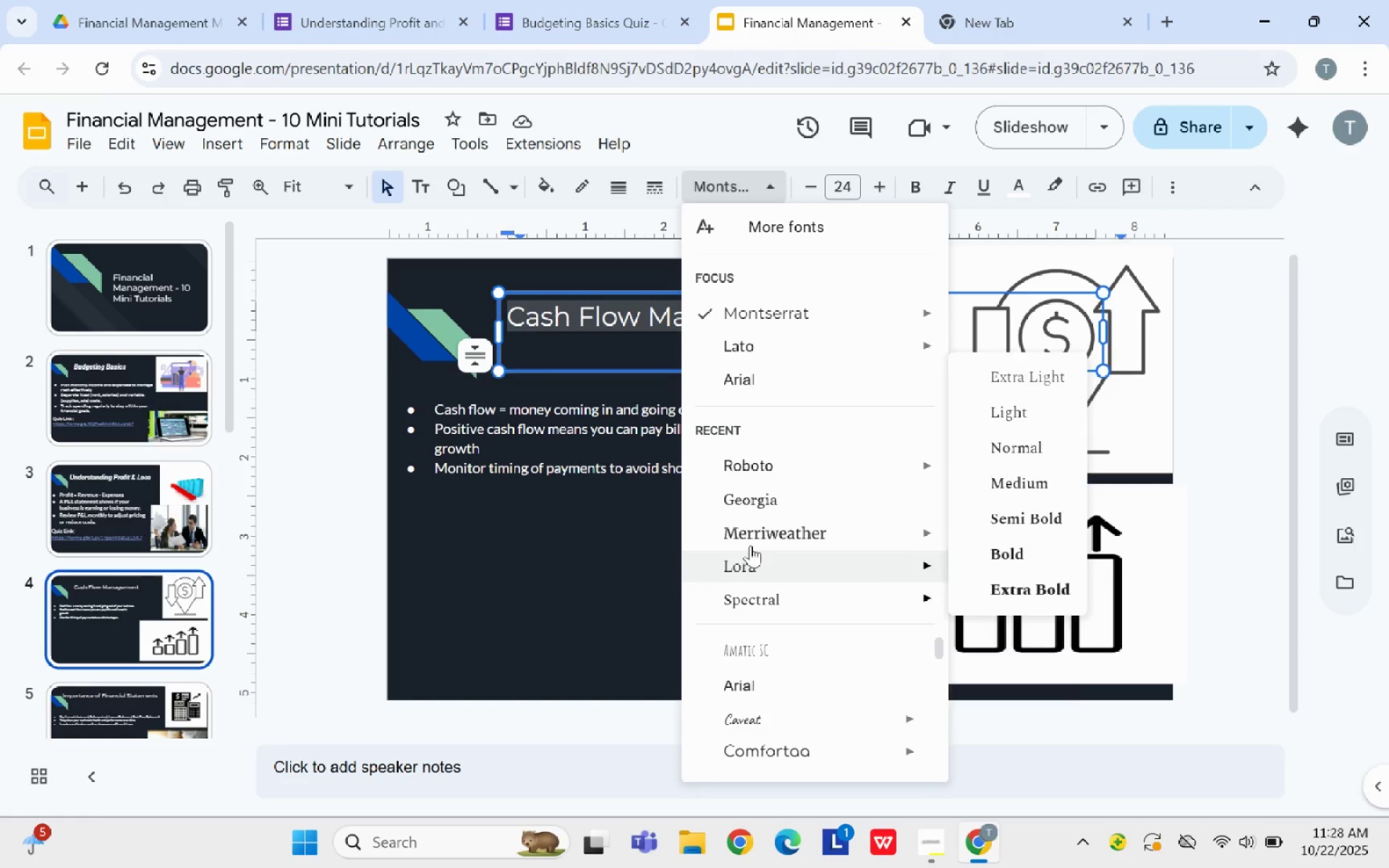 
left_click([748, 467])
 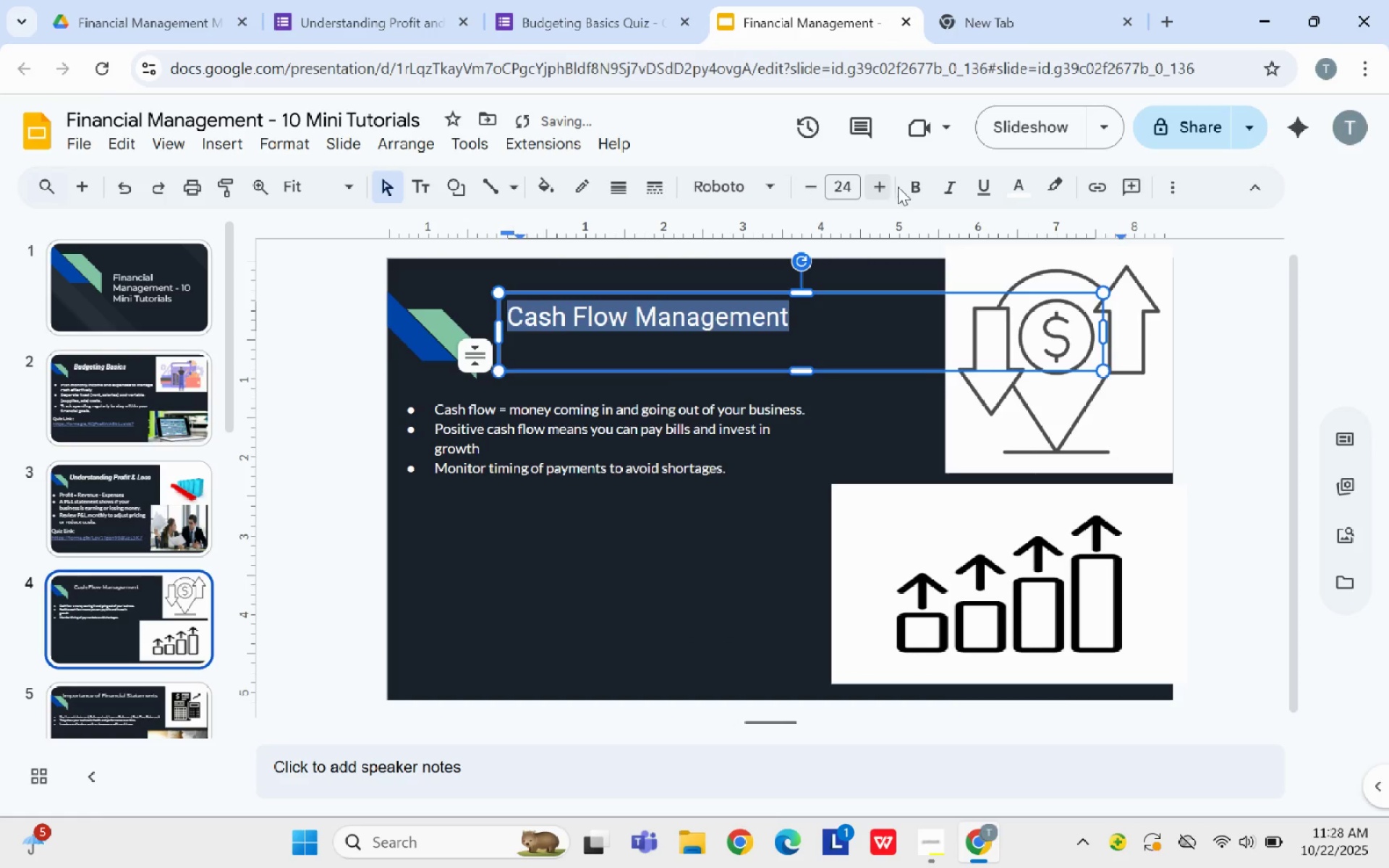 
left_click([913, 186])
 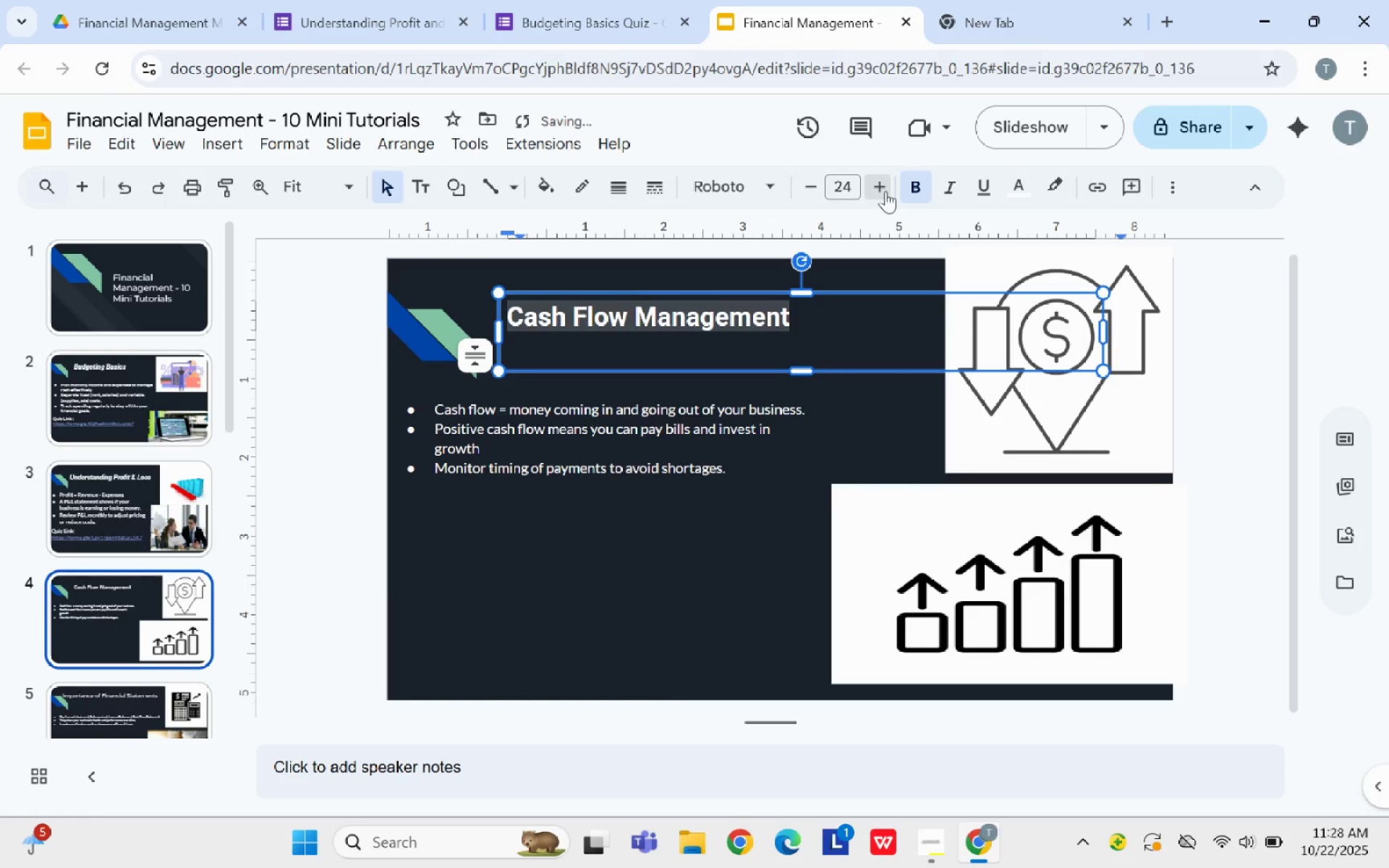 
double_click([885, 191])
 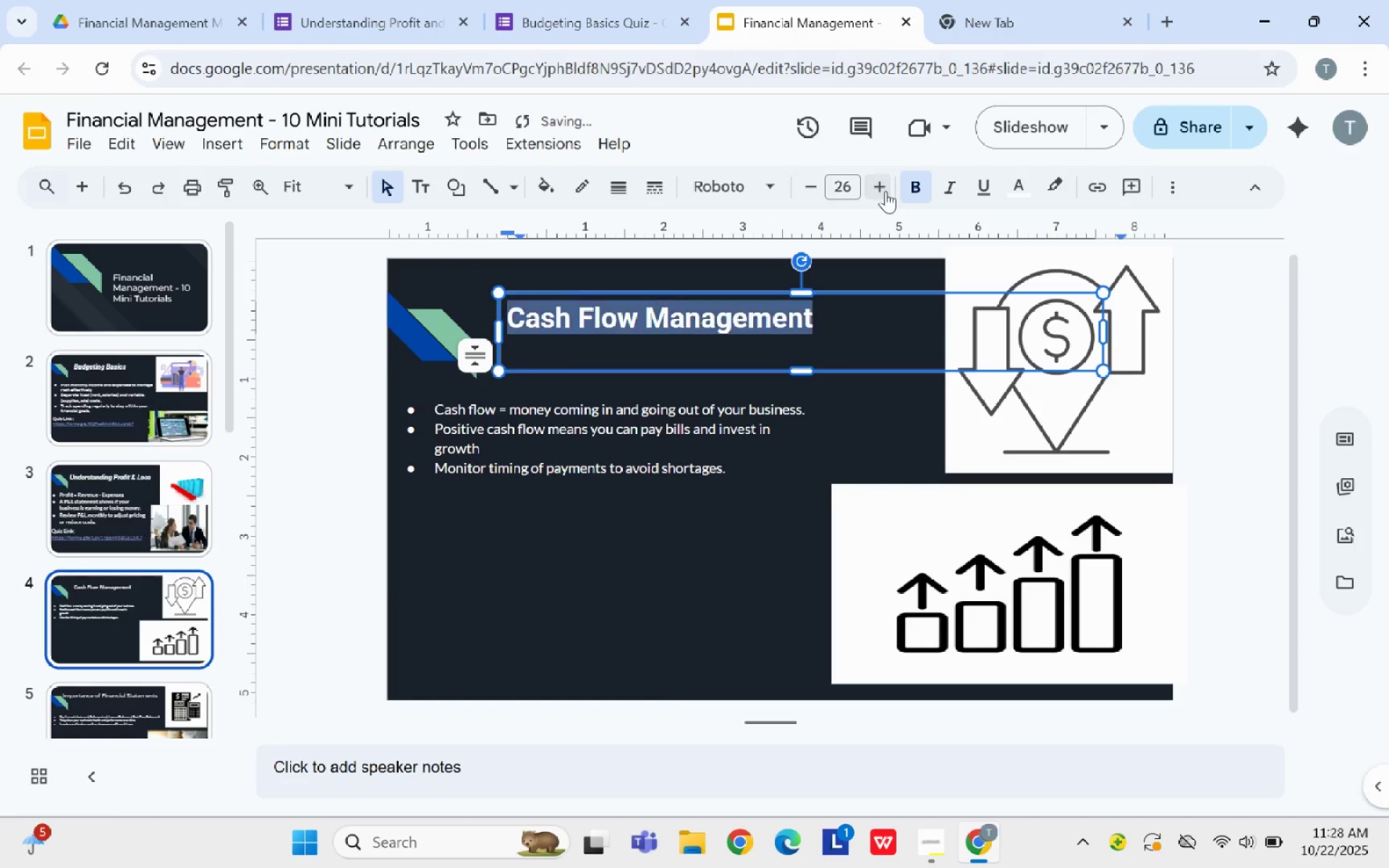 
triple_click([885, 191])
 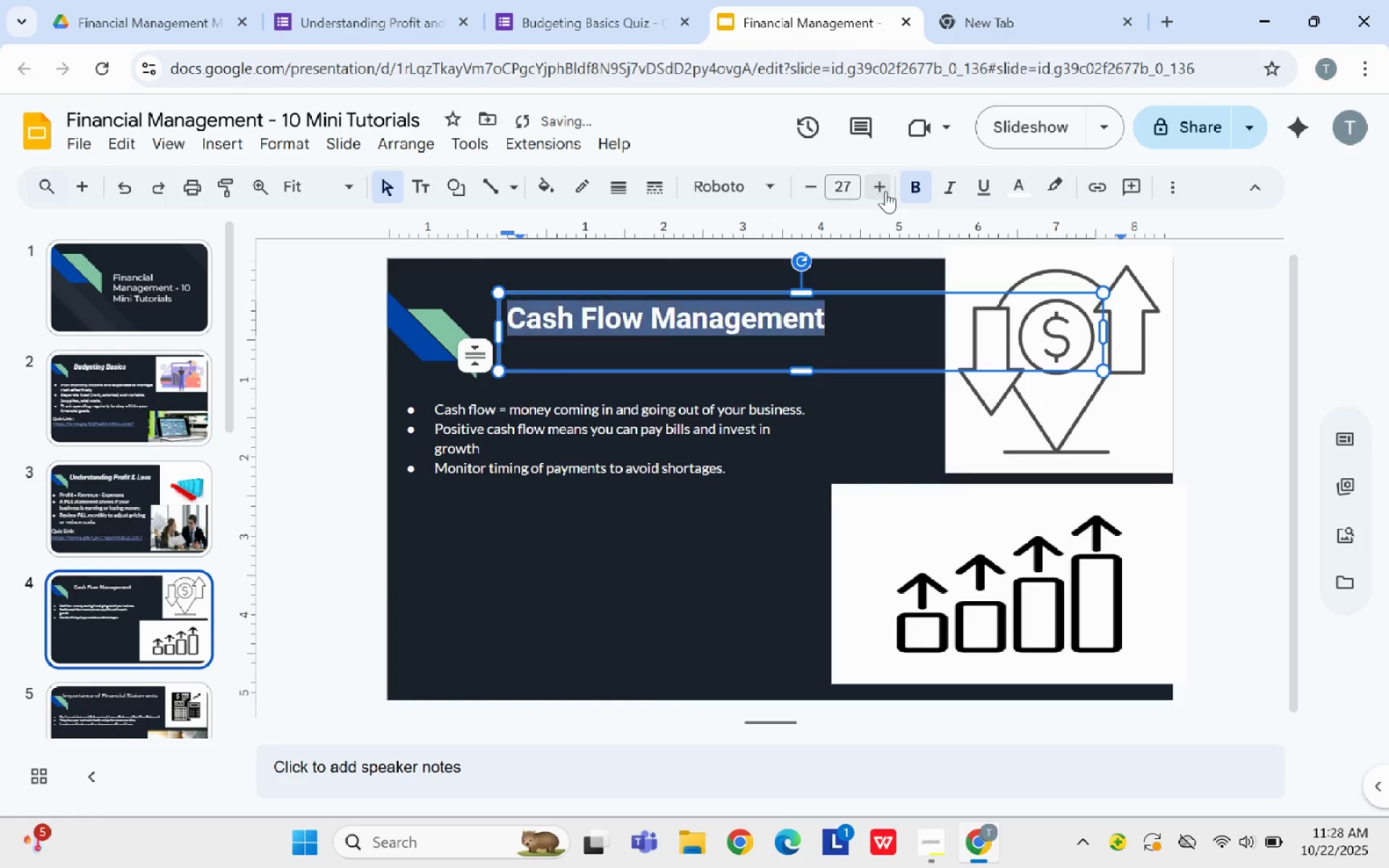 
triple_click([885, 191])
 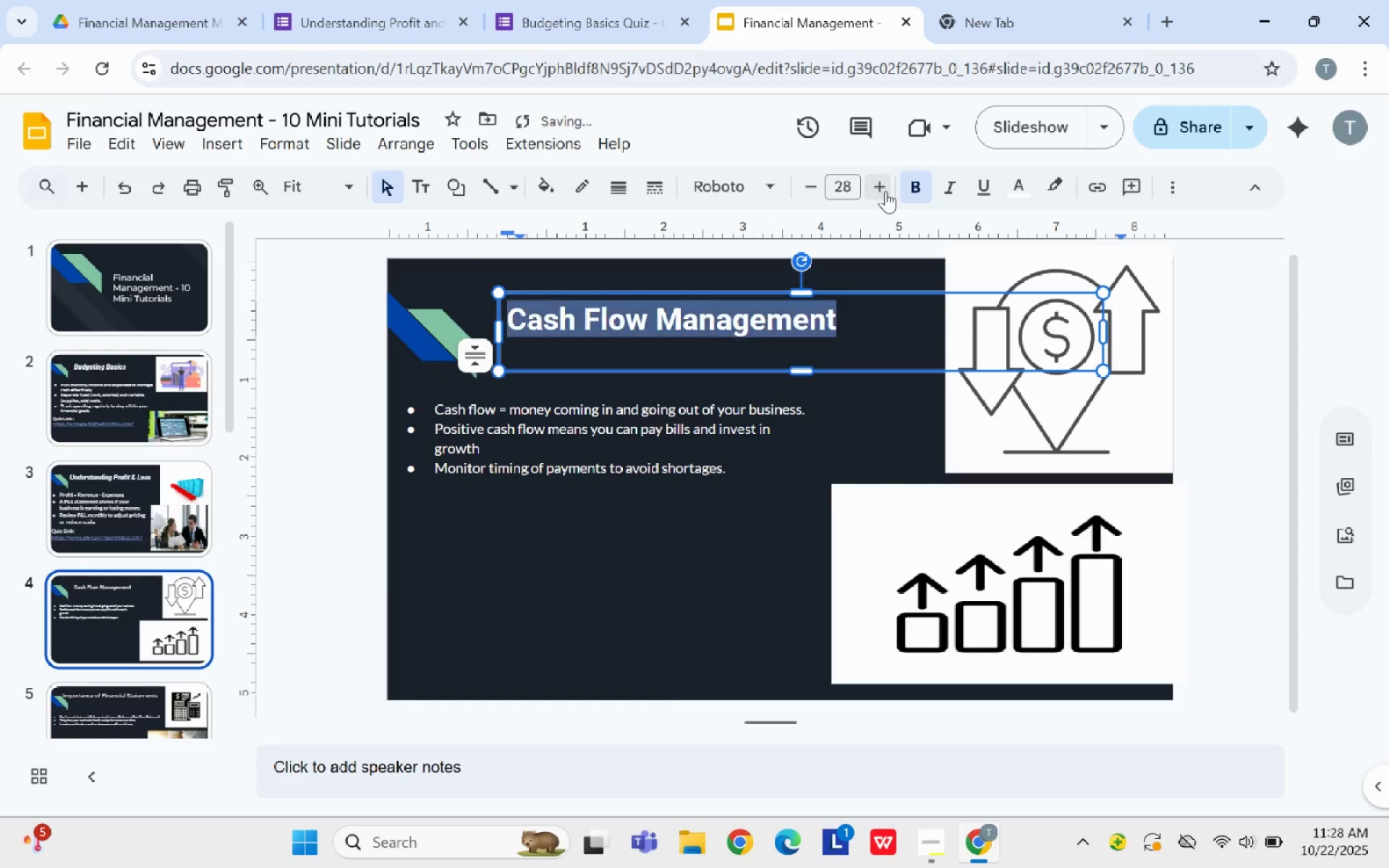 
triple_click([885, 191])
 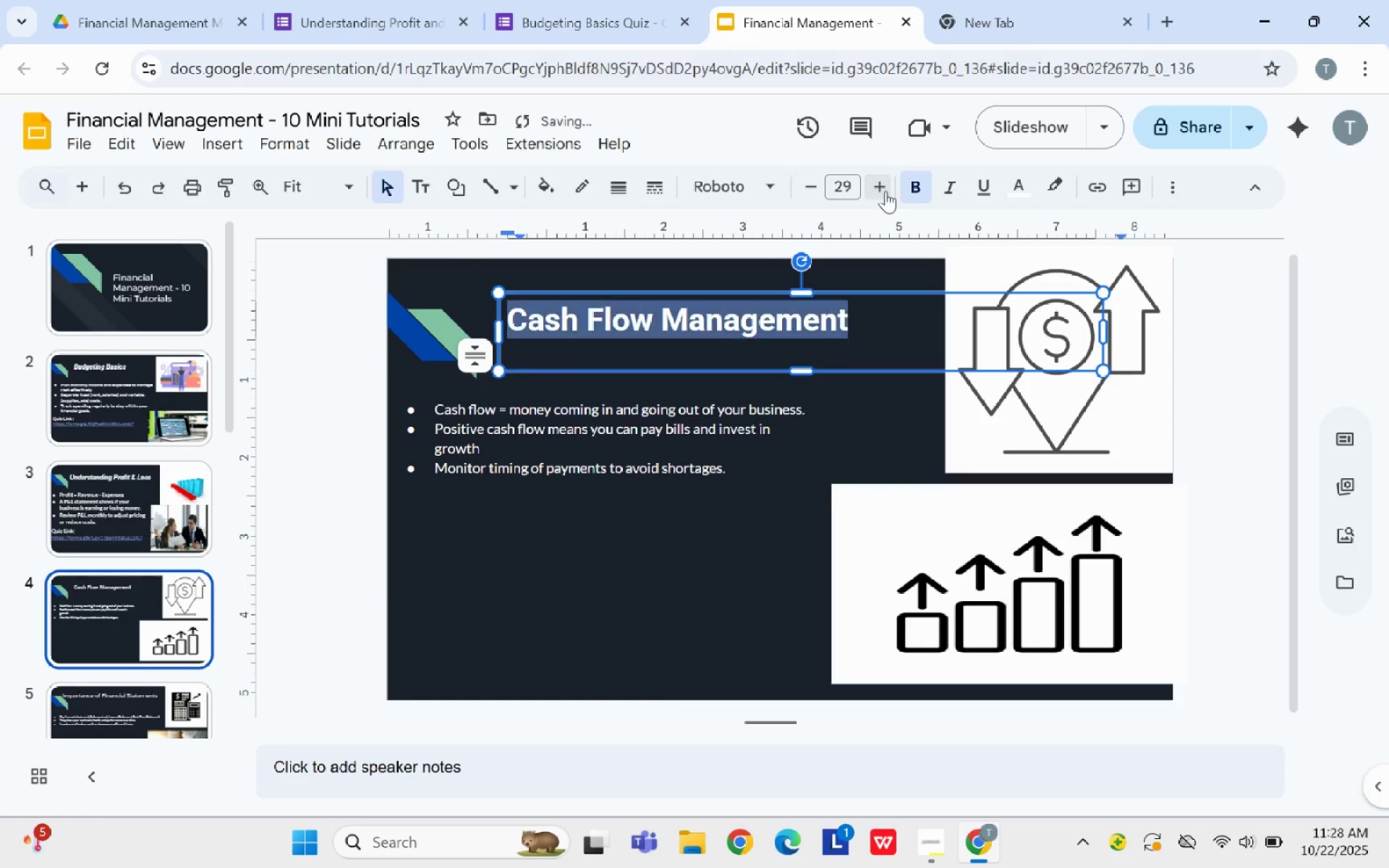 
triple_click([885, 191])
 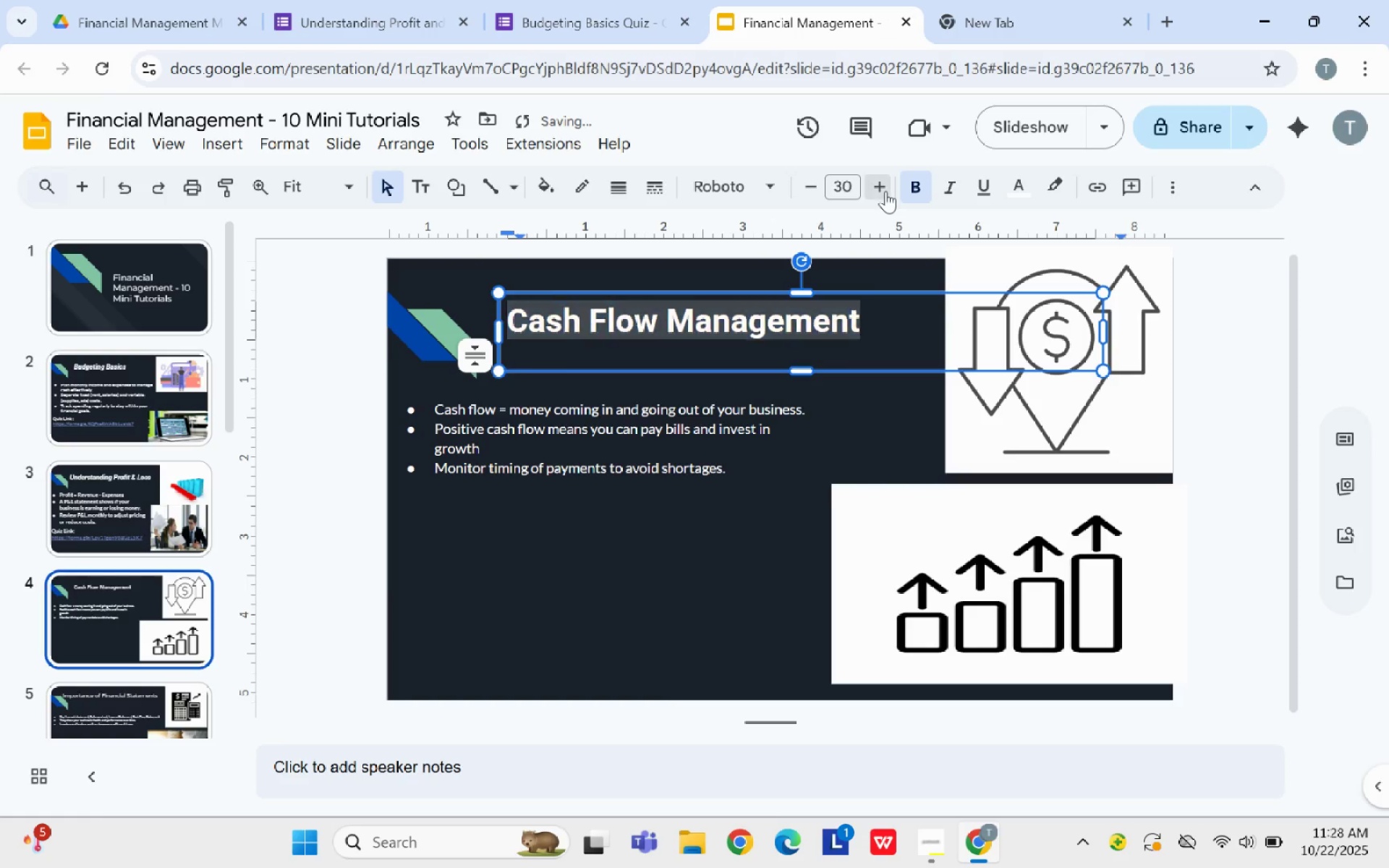 
triple_click([885, 191])
 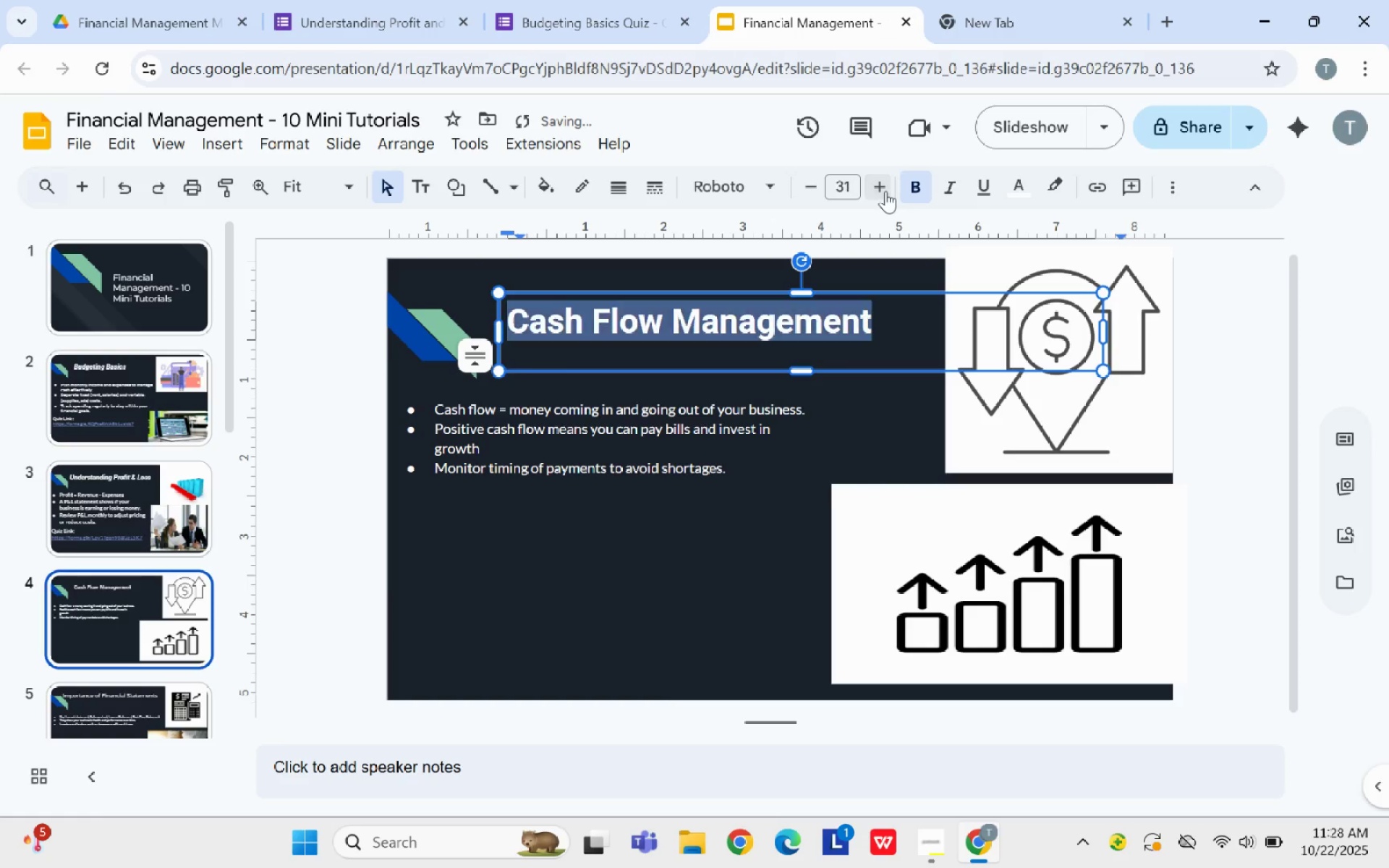 
triple_click([885, 191])
 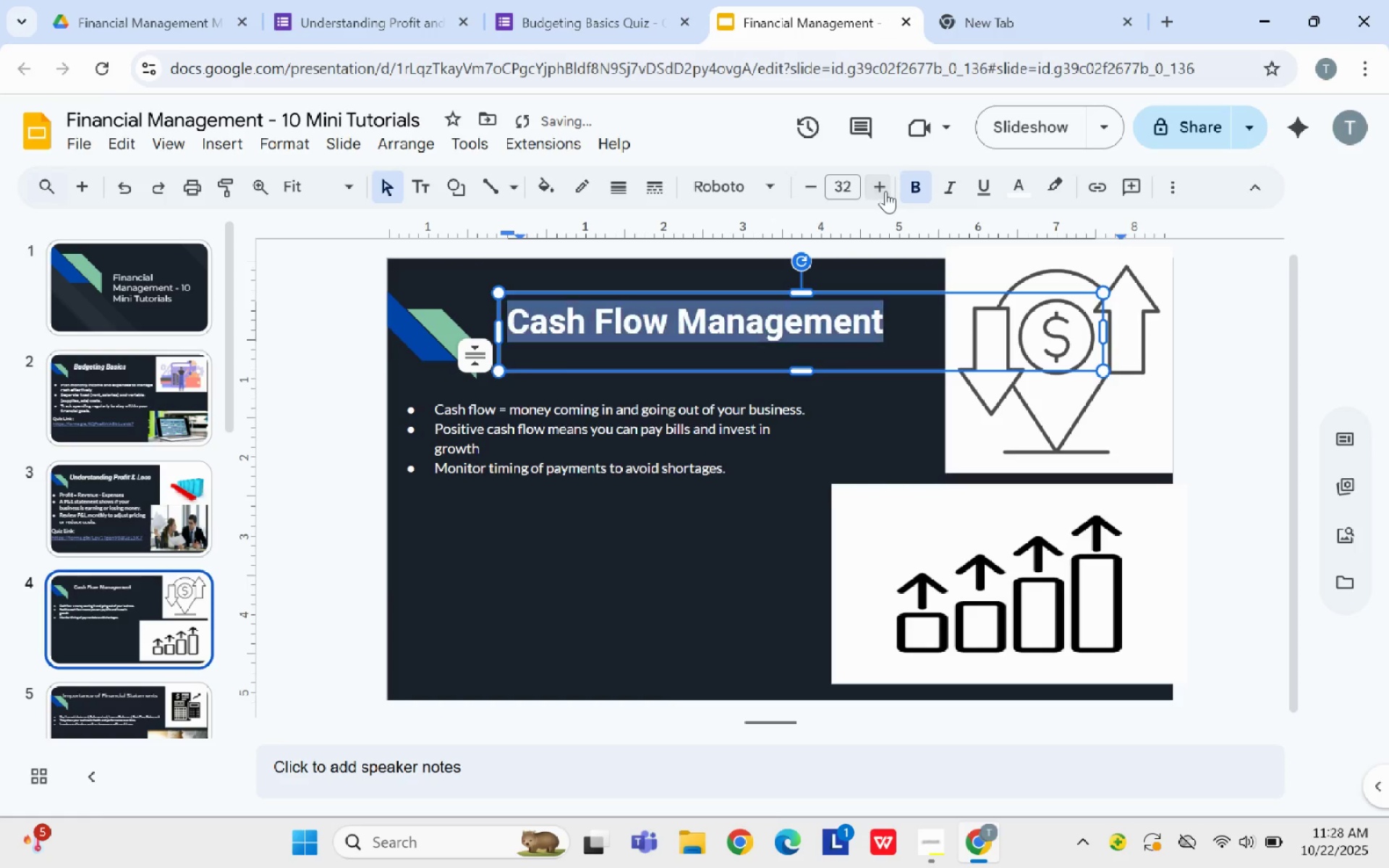 
triple_click([885, 191])
 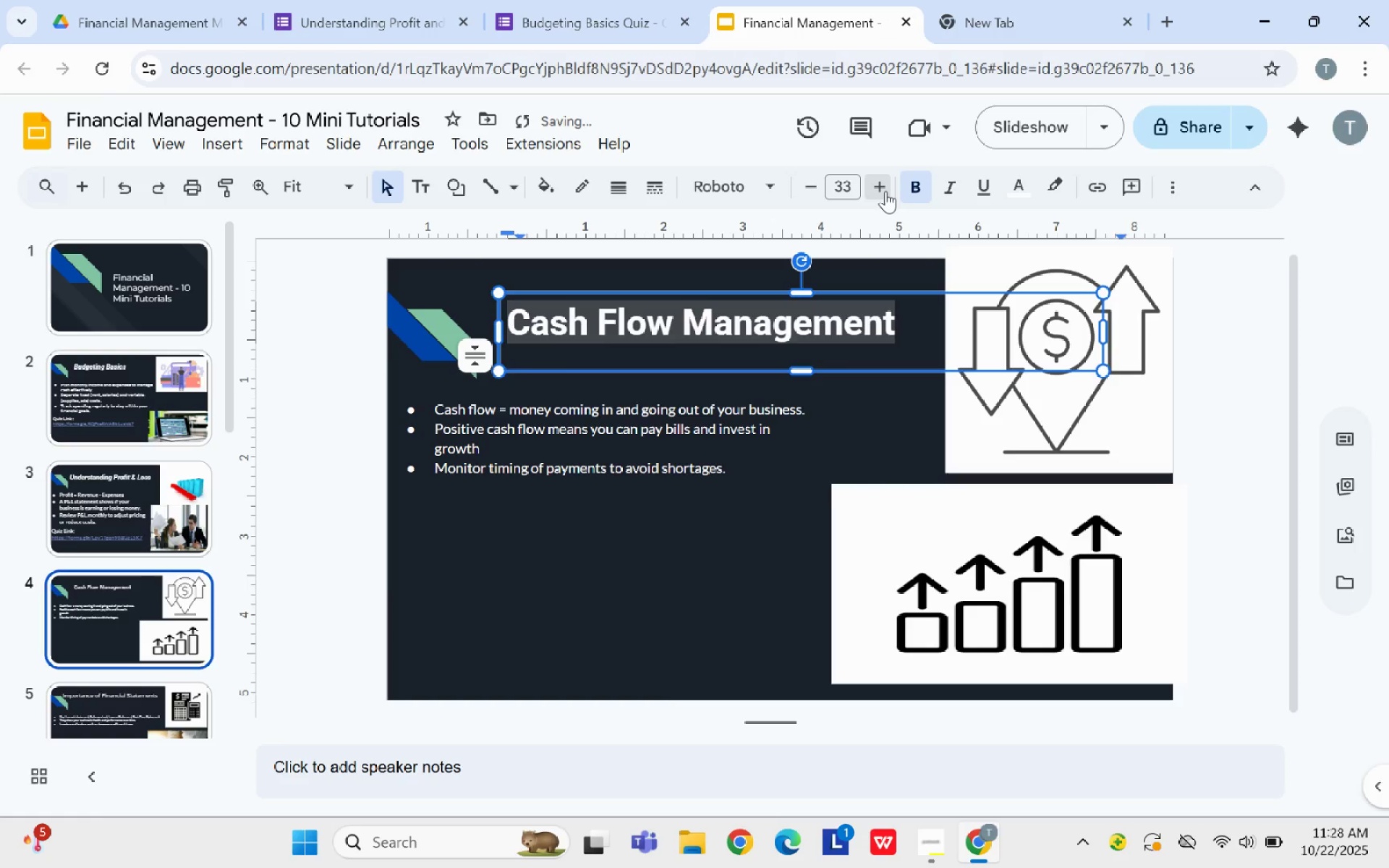 
triple_click([885, 191])
 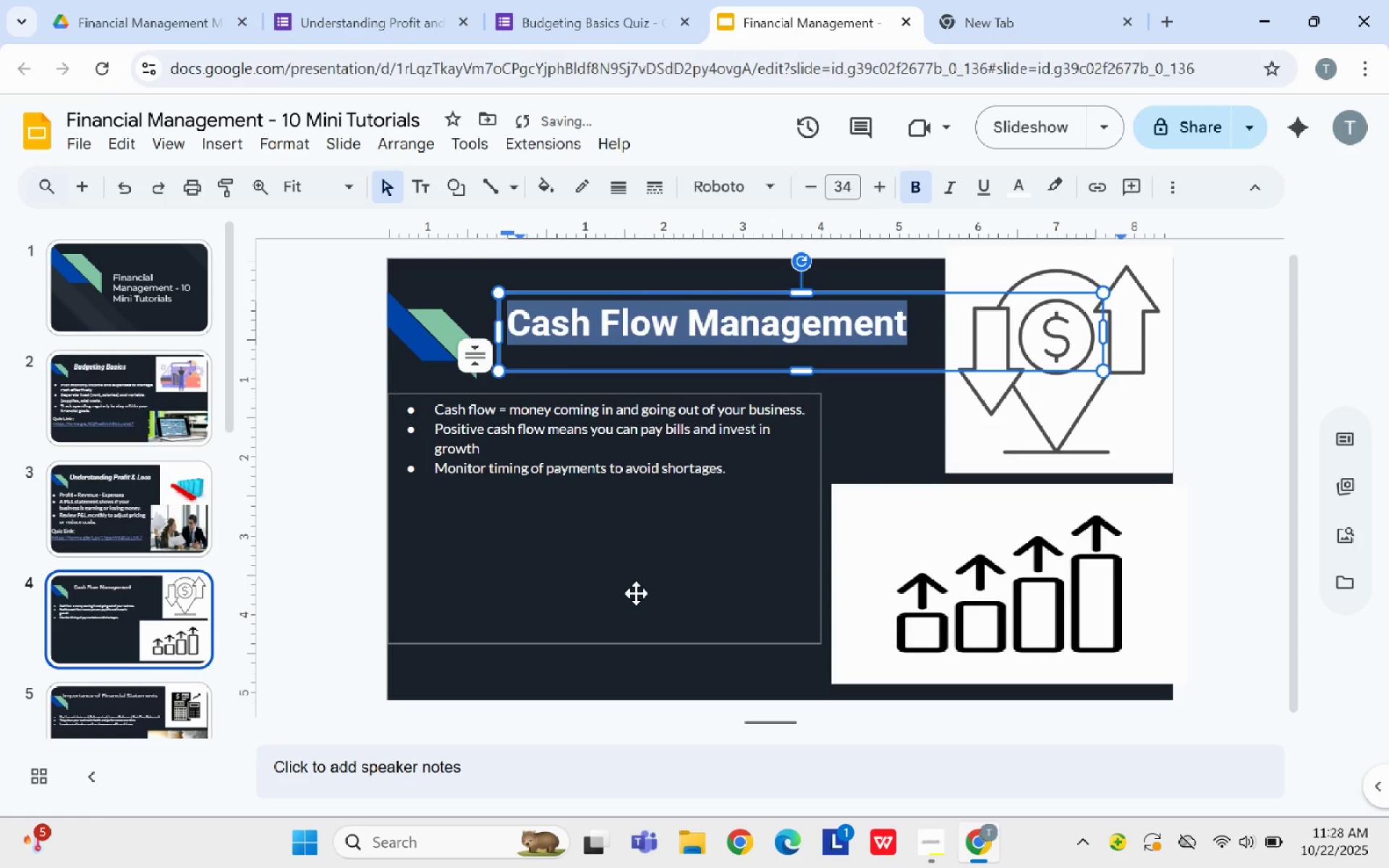 
left_click([635, 592])
 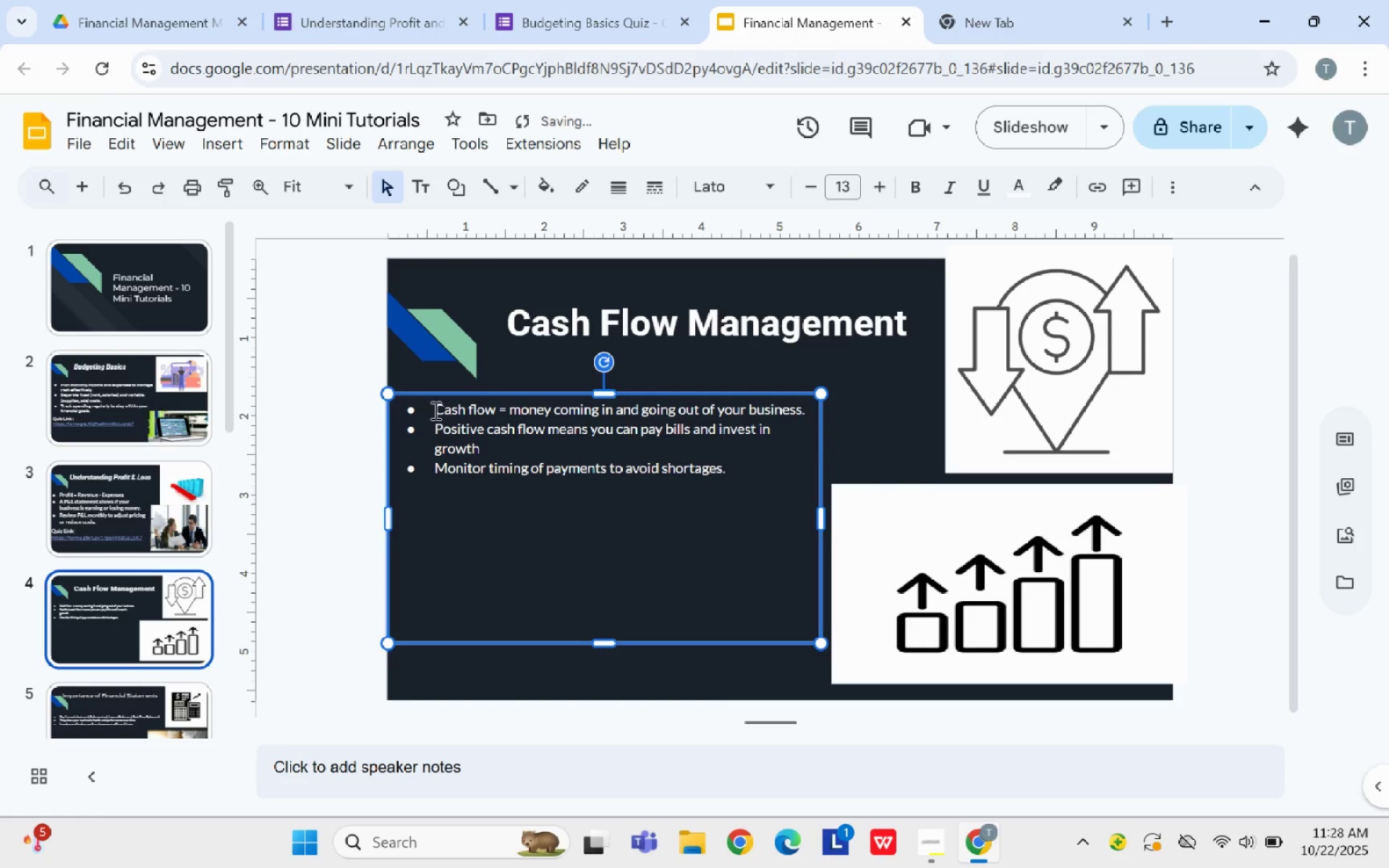 
left_click_drag(start_coordinate=[431, 409], to_coordinate=[729, 489])
 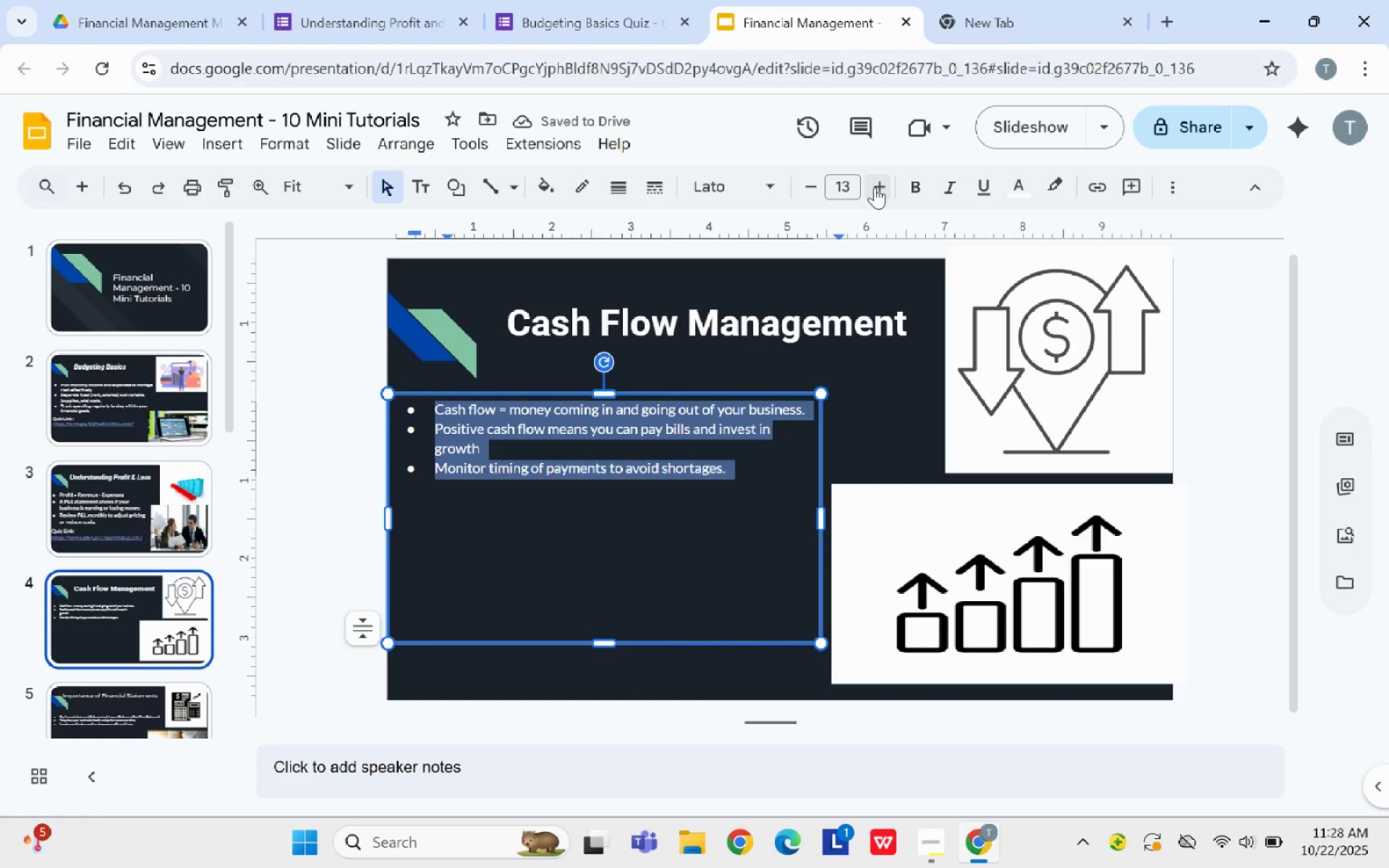 
double_click([875, 187])
 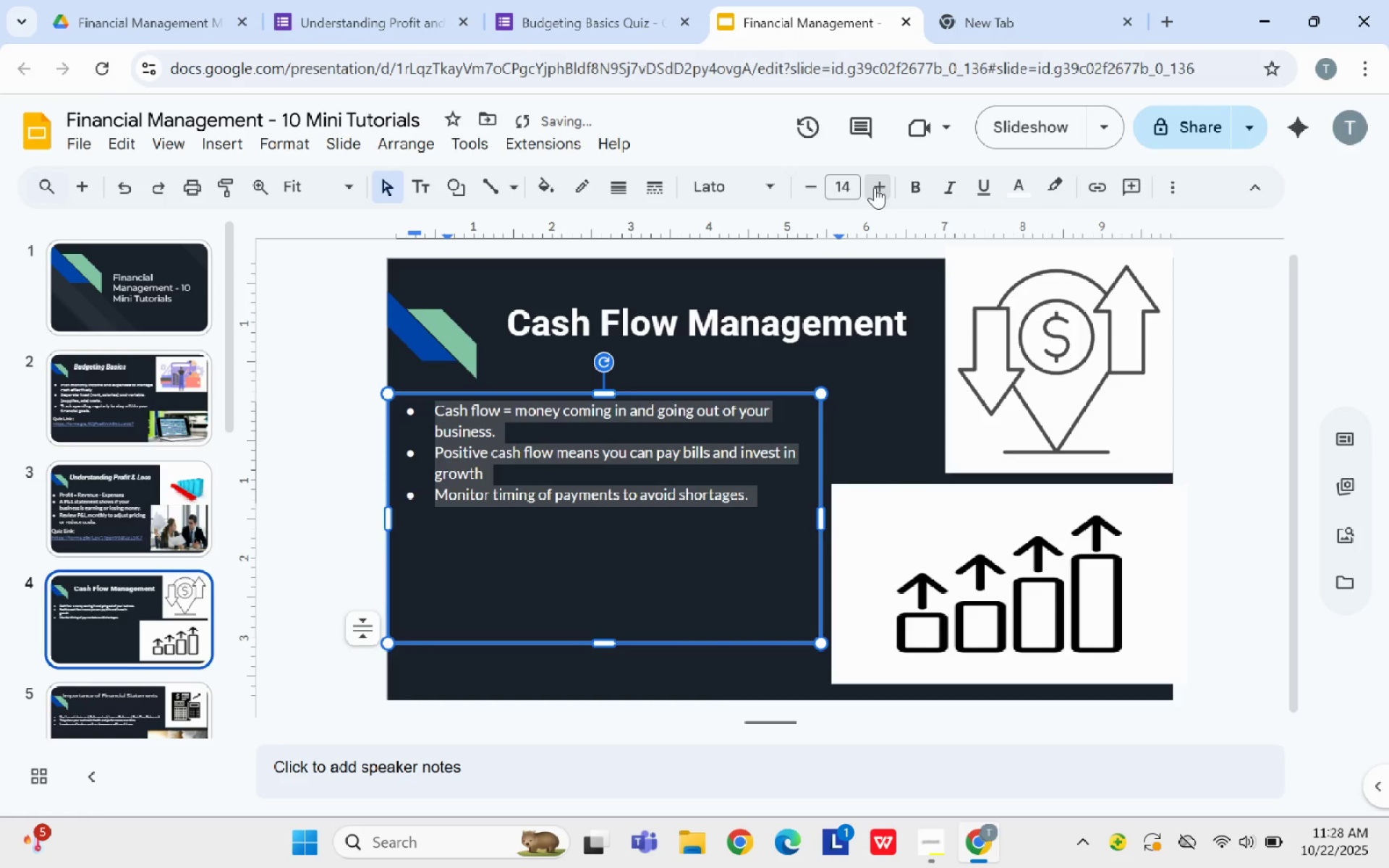 
triple_click([875, 187])
 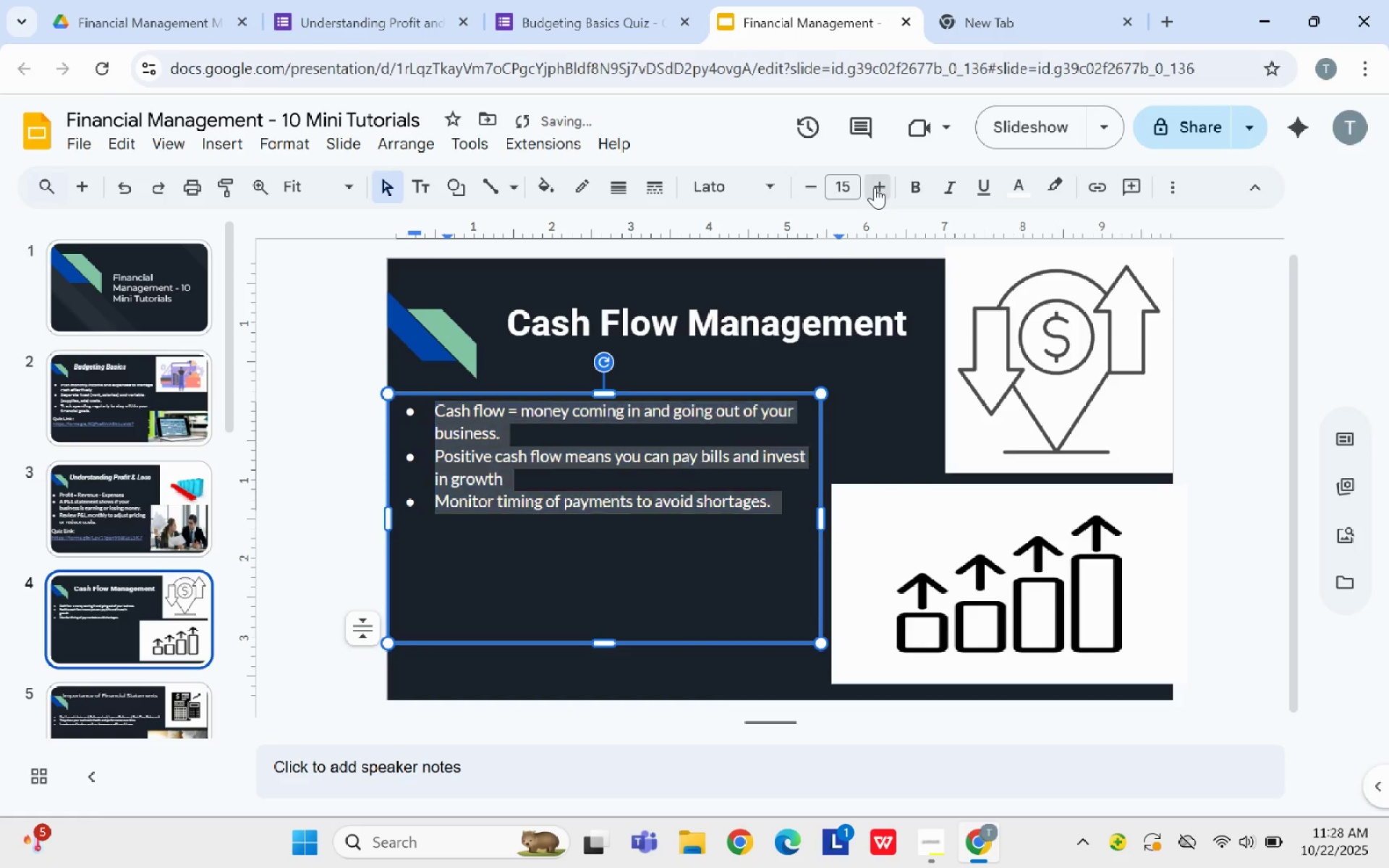 
triple_click([875, 187])
 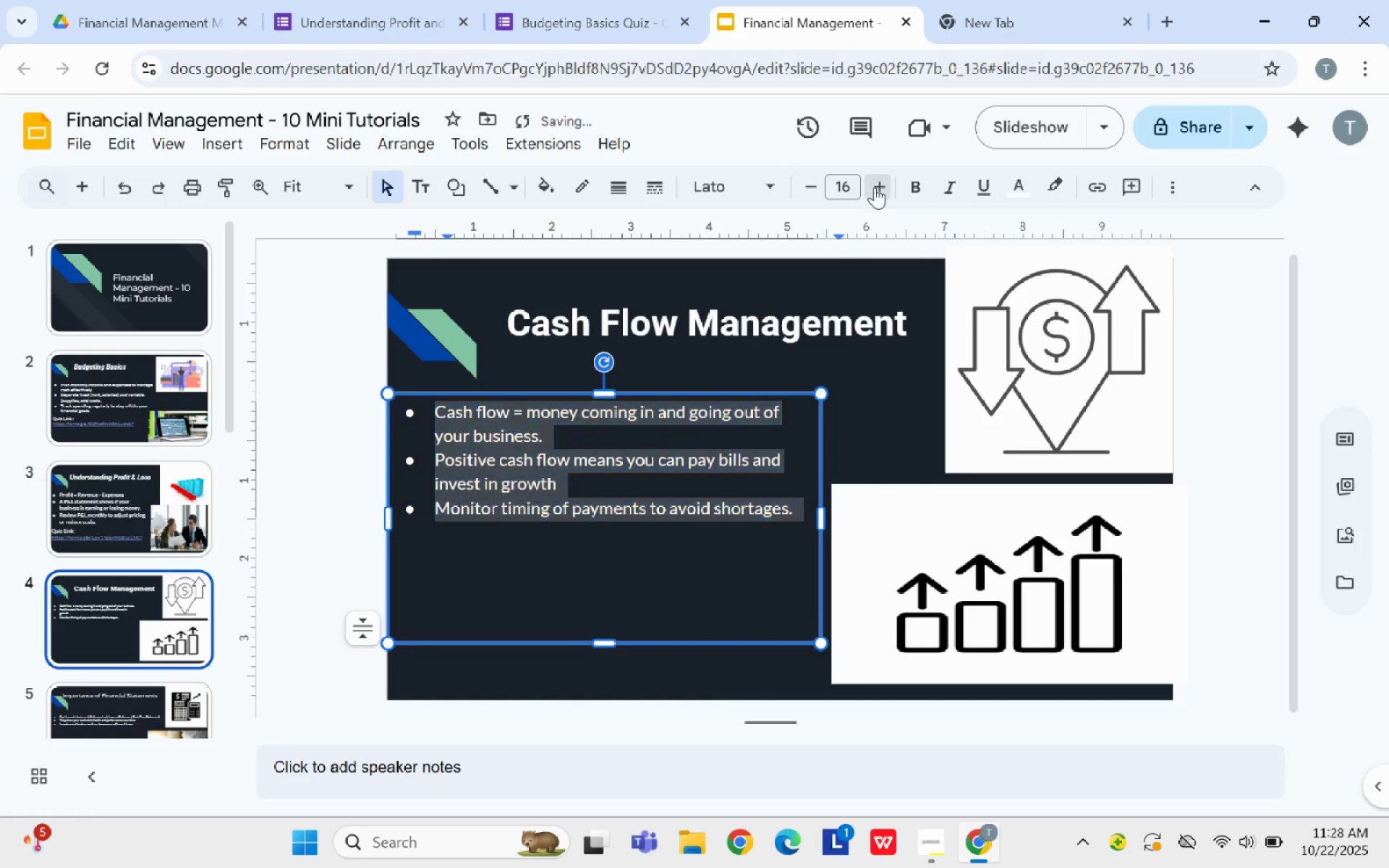 
triple_click([875, 187])
 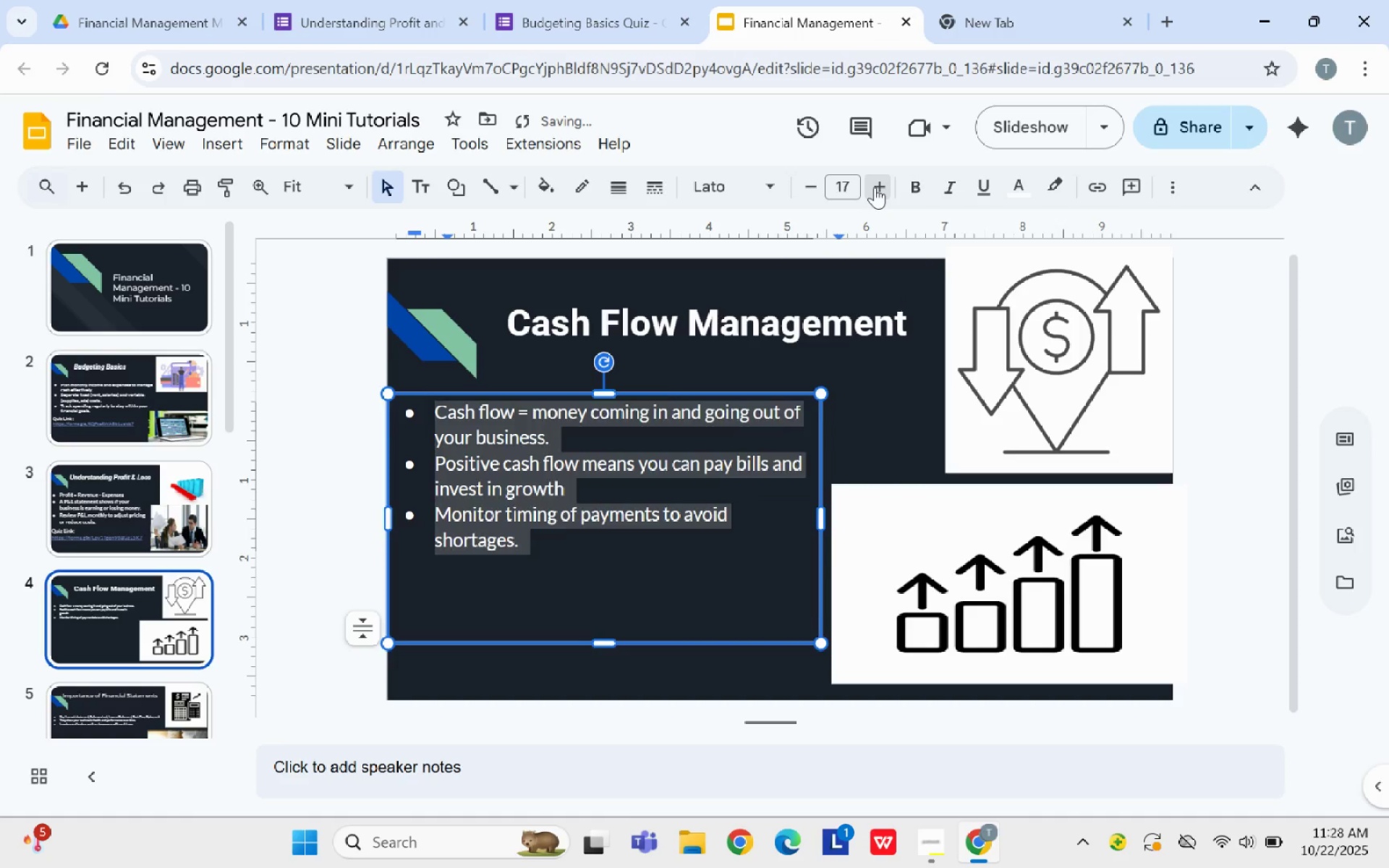 
triple_click([875, 187])
 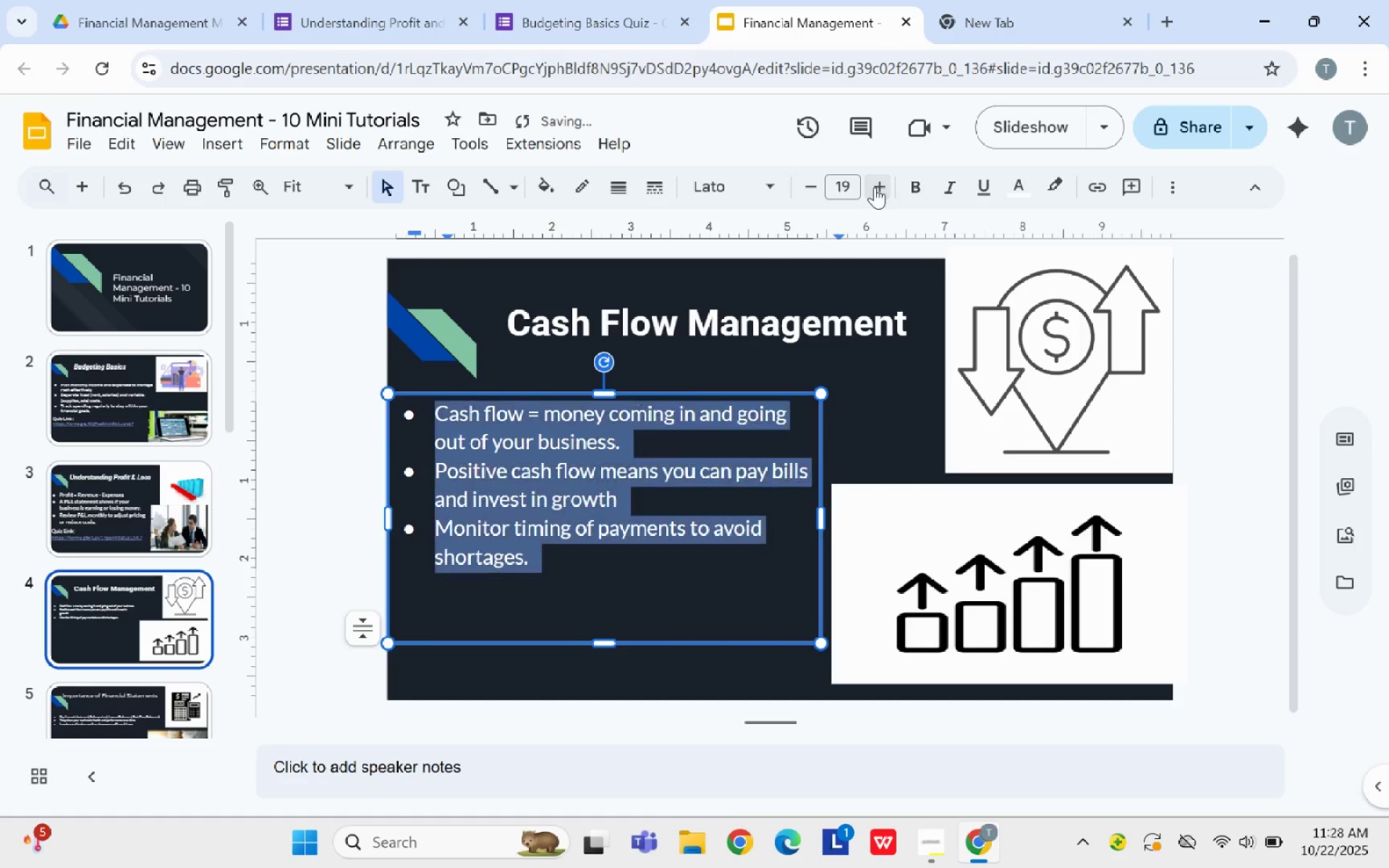 
triple_click([875, 187])
 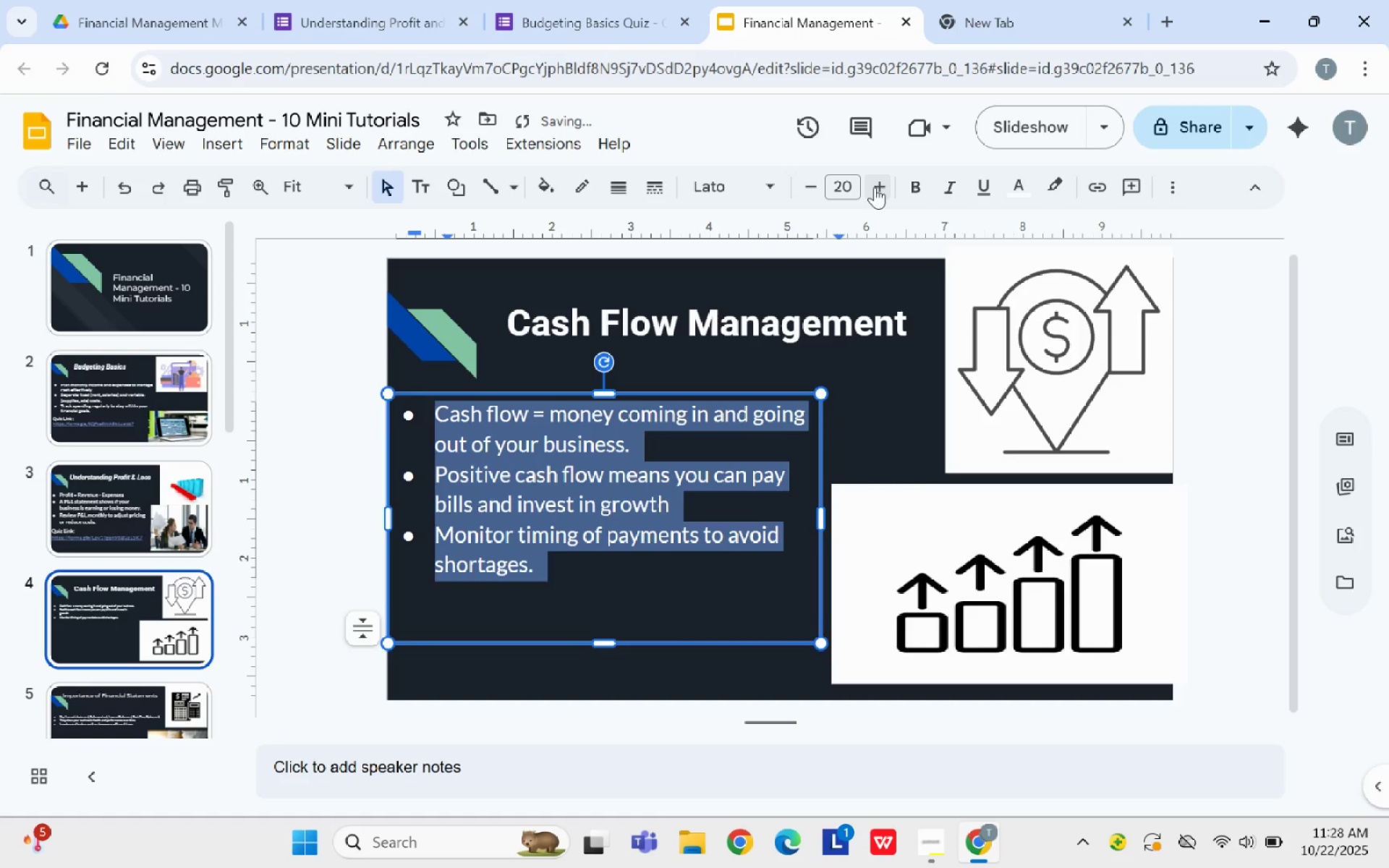 
triple_click([875, 187])
 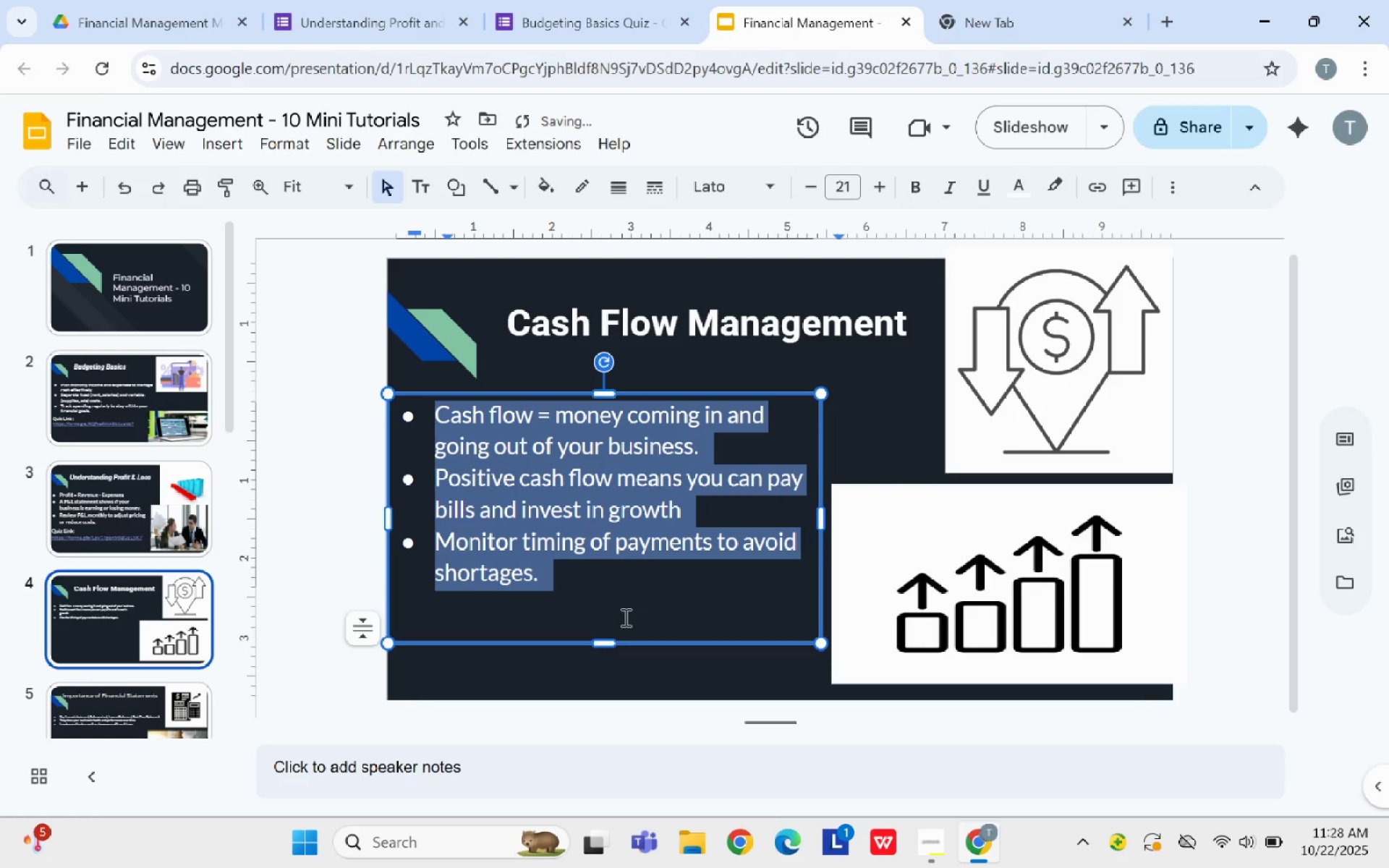 
left_click([617, 602])
 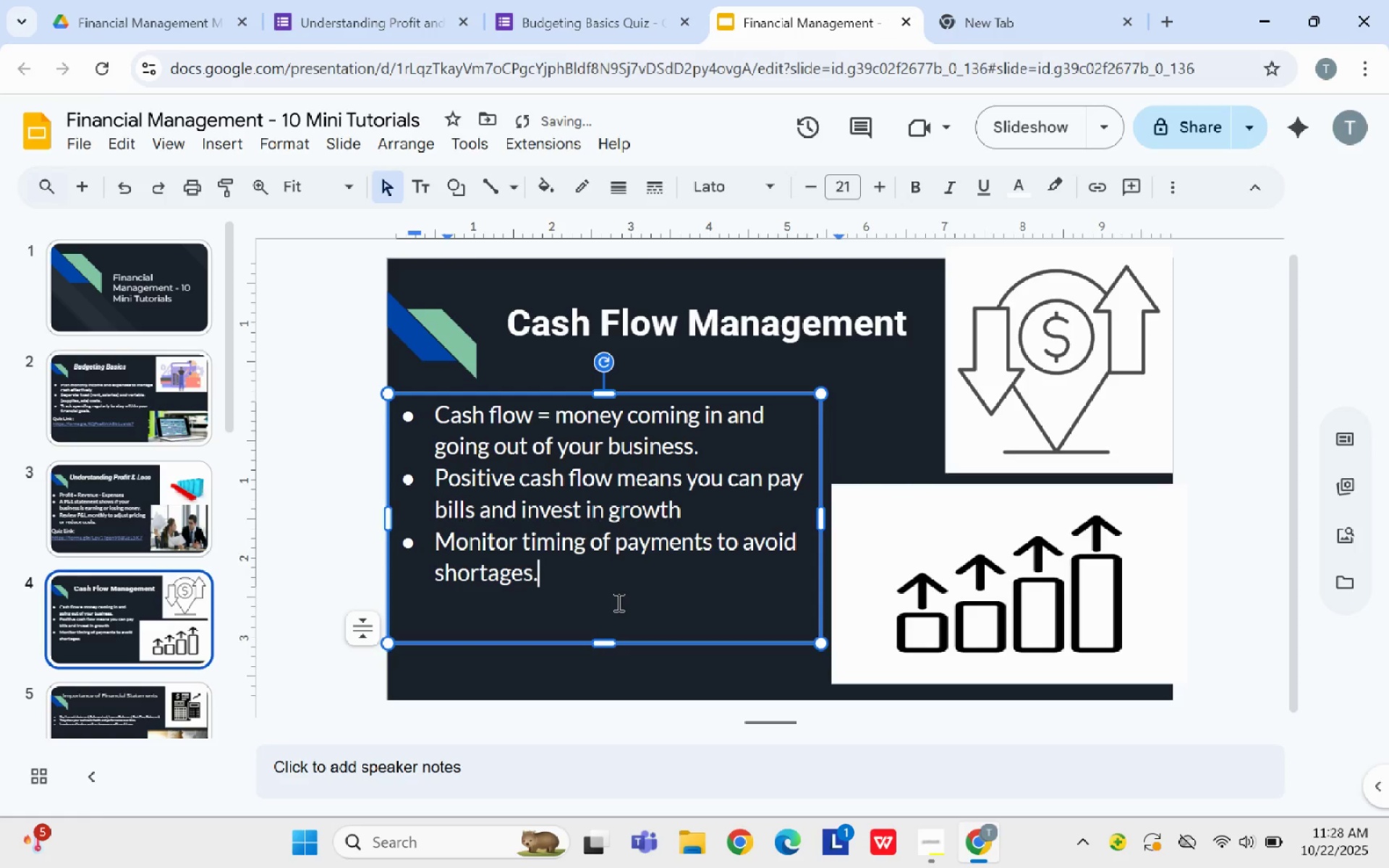 
key(Enter)
 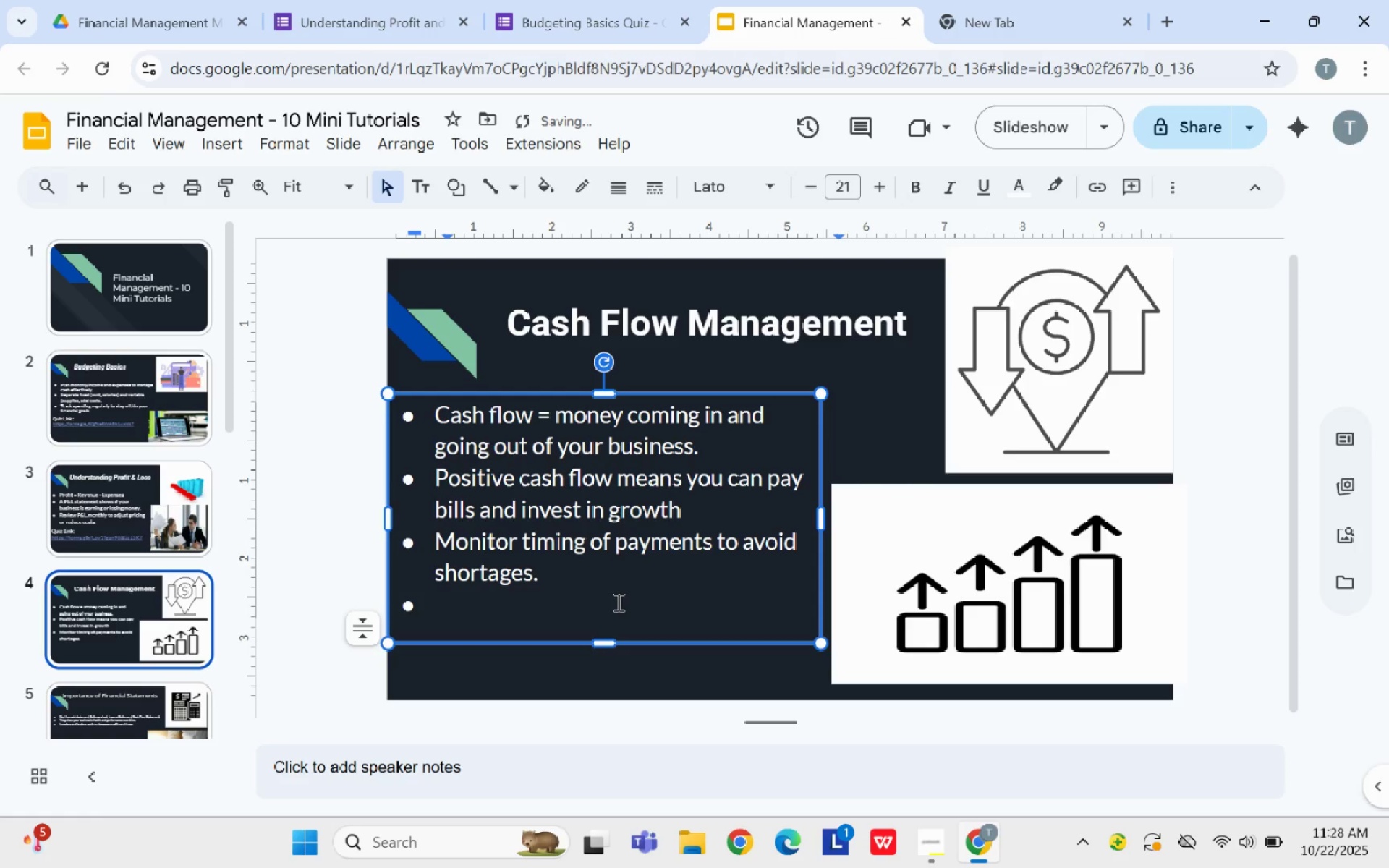 
key(Backspace)
 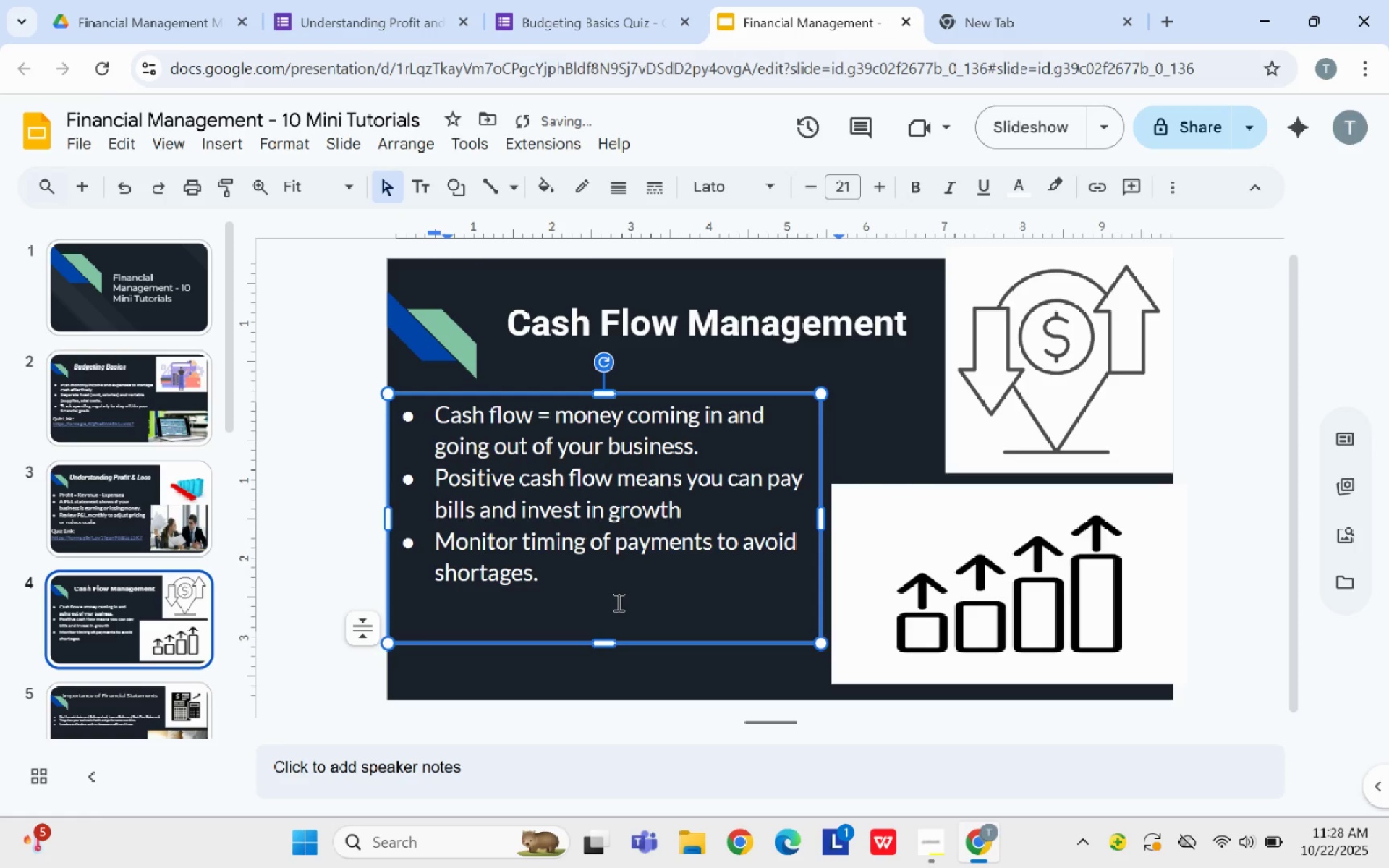 
key(Enter)
 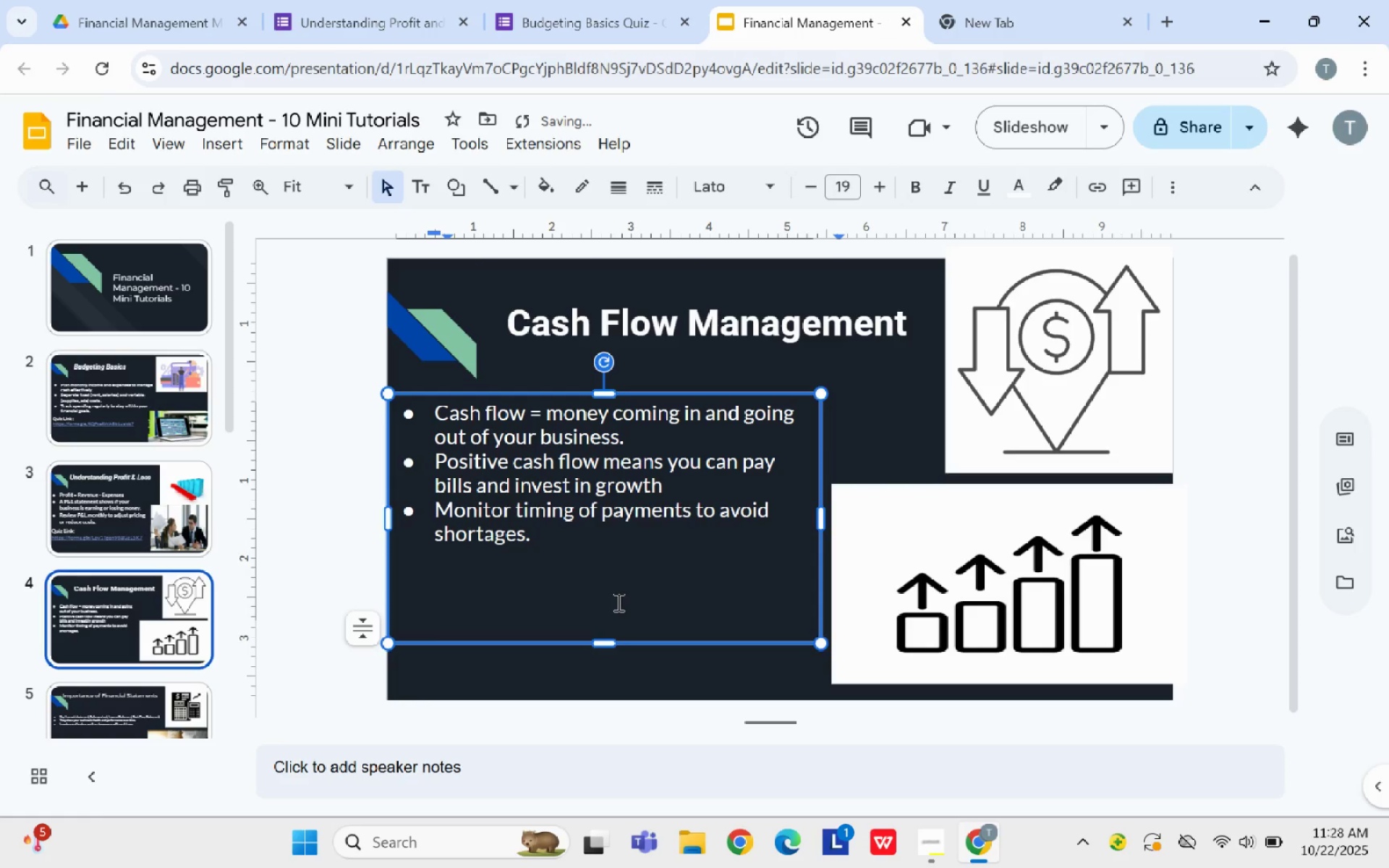 
key(Backspace)
key(Backspace)
type(Quiz Link )
key(Backspace)
type(: )
 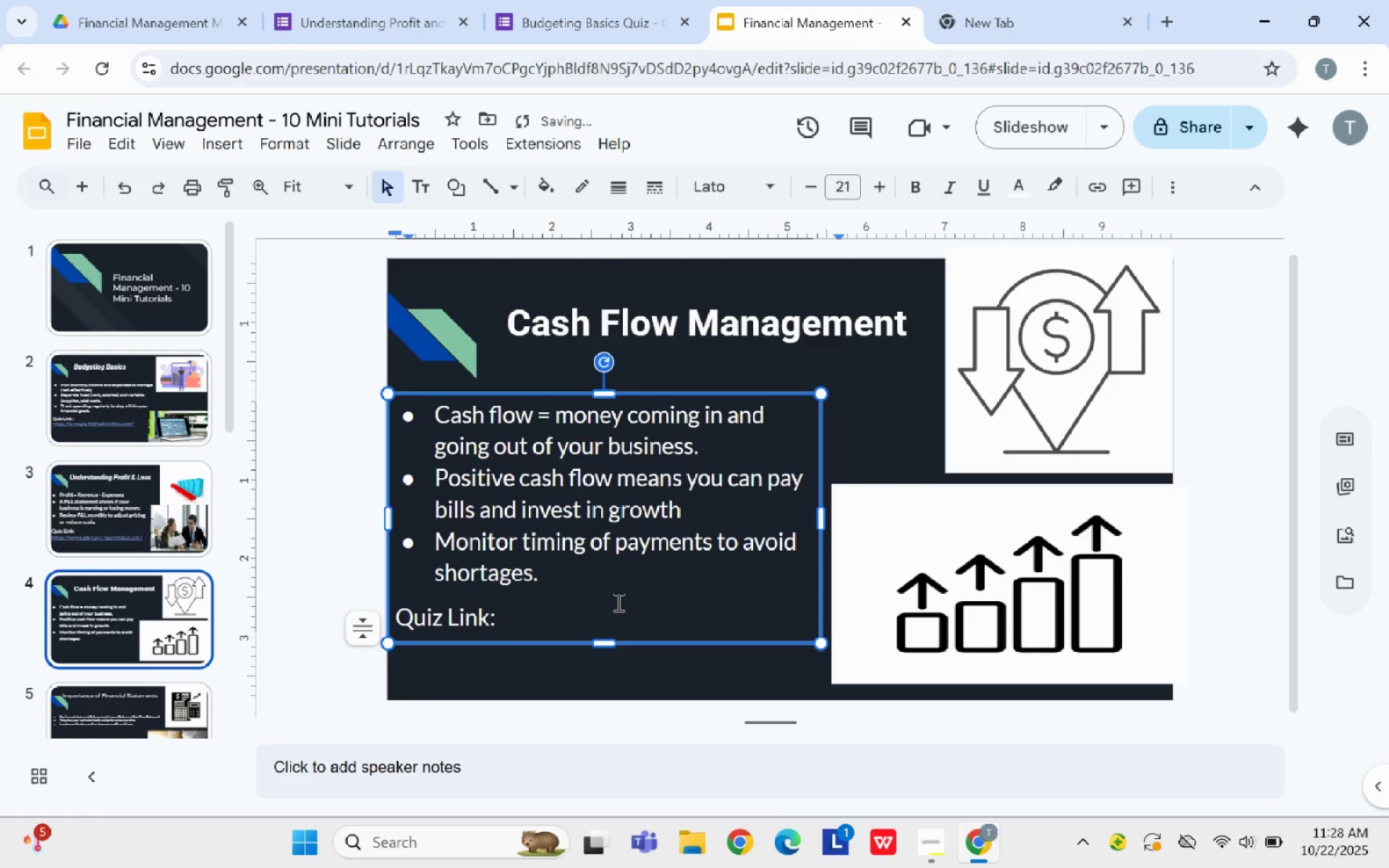 
left_click([75, 0])
 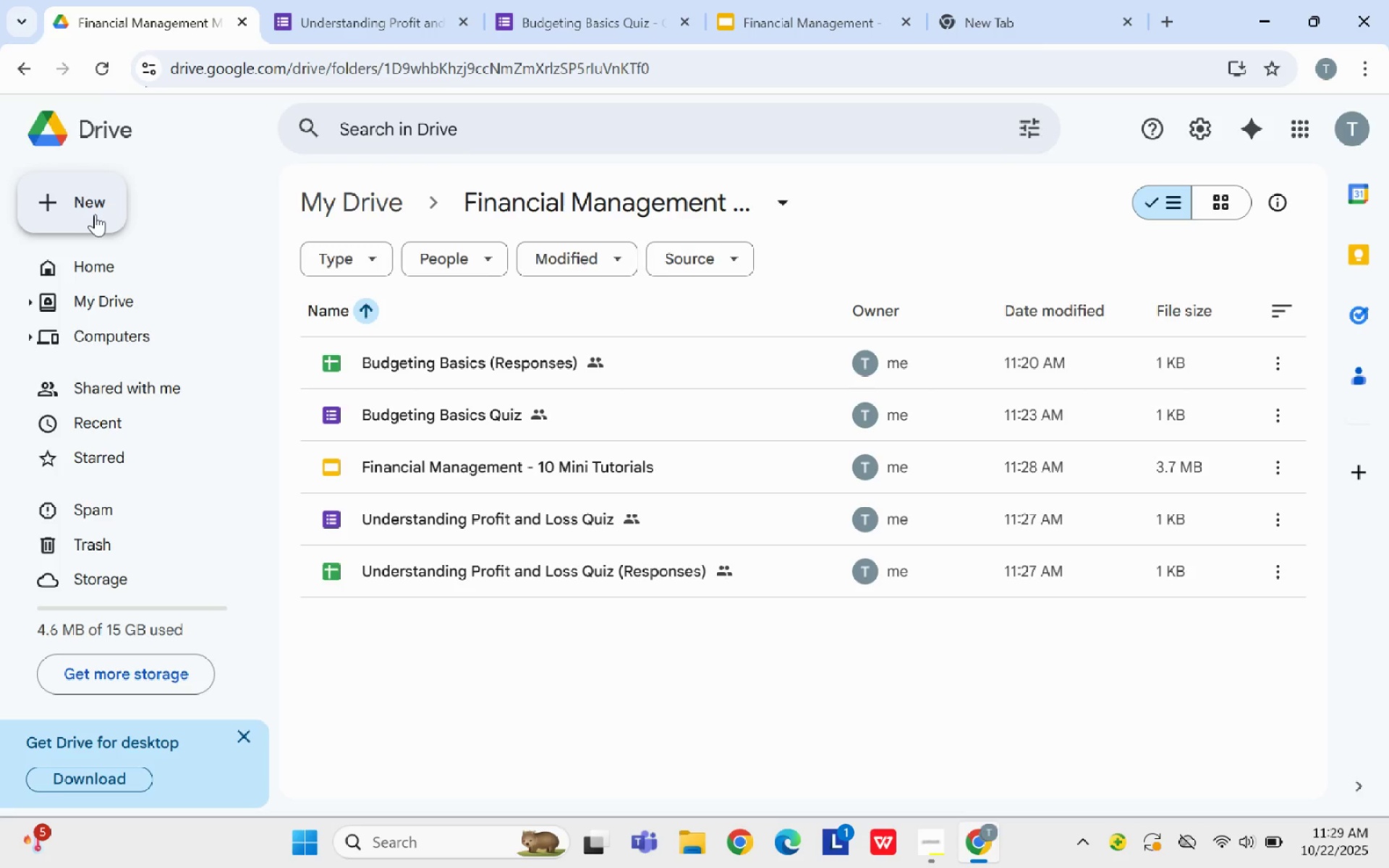 
left_click([95, 213])
 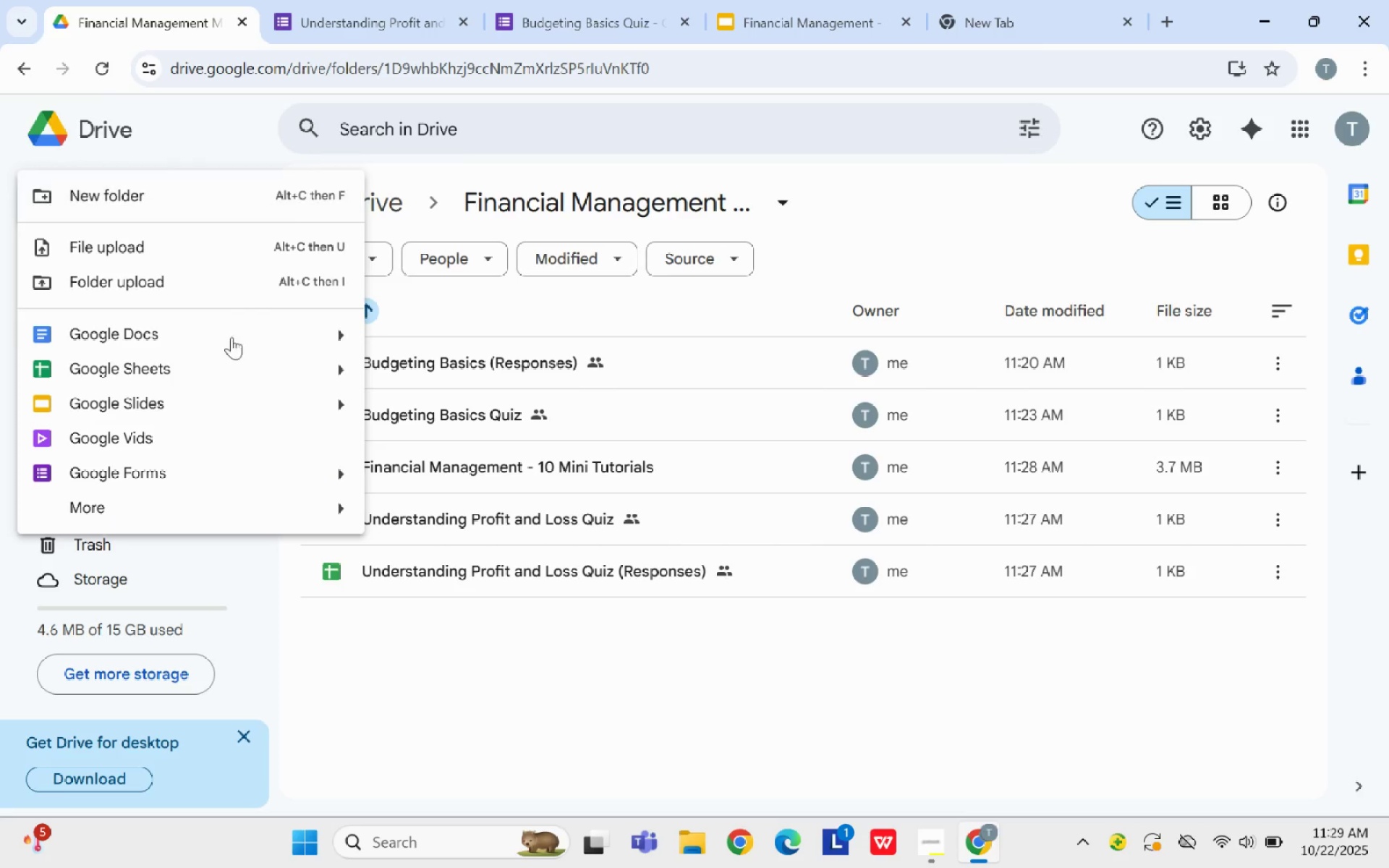 
left_click([239, 461])
 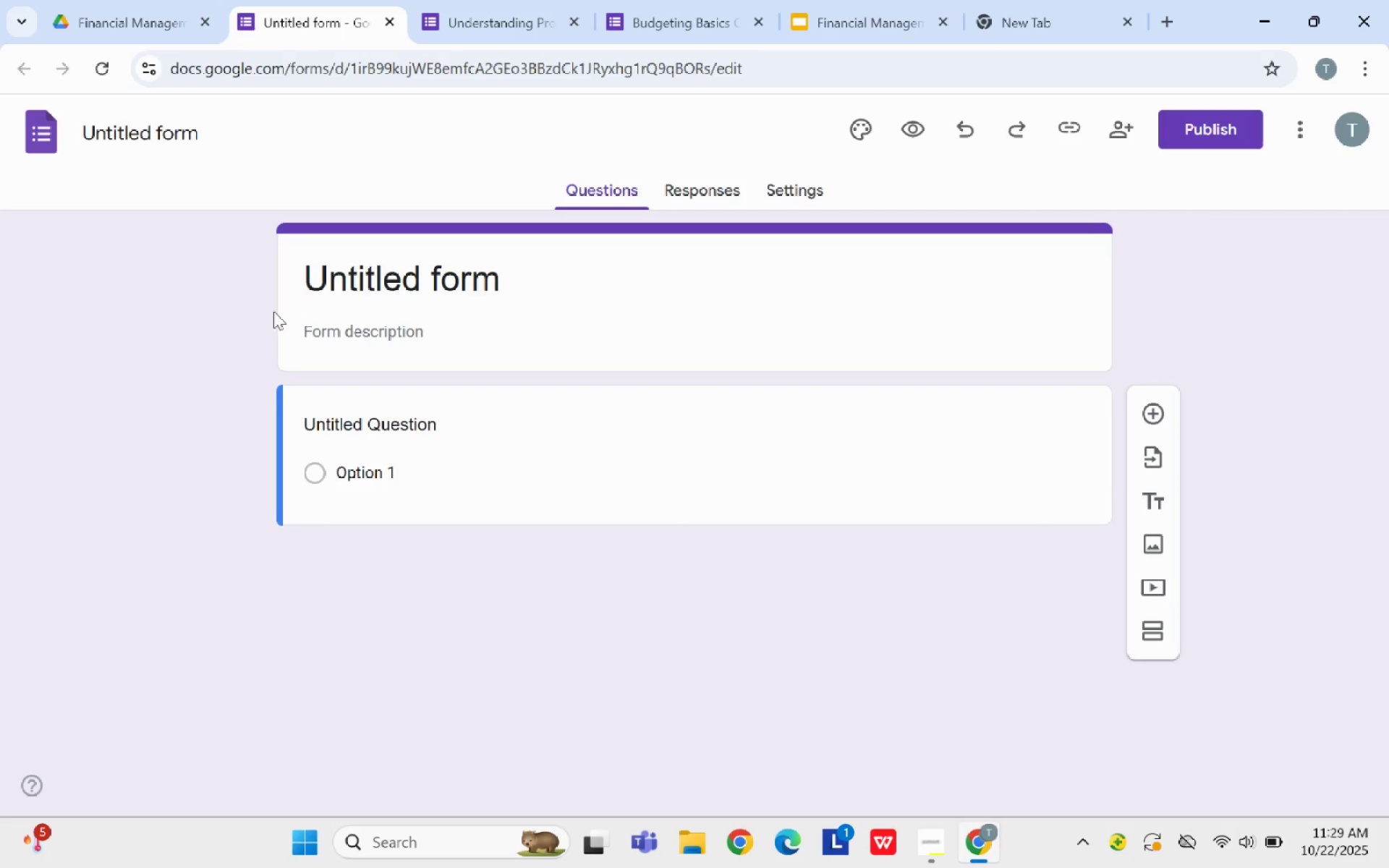 
left_click([545, 281])
 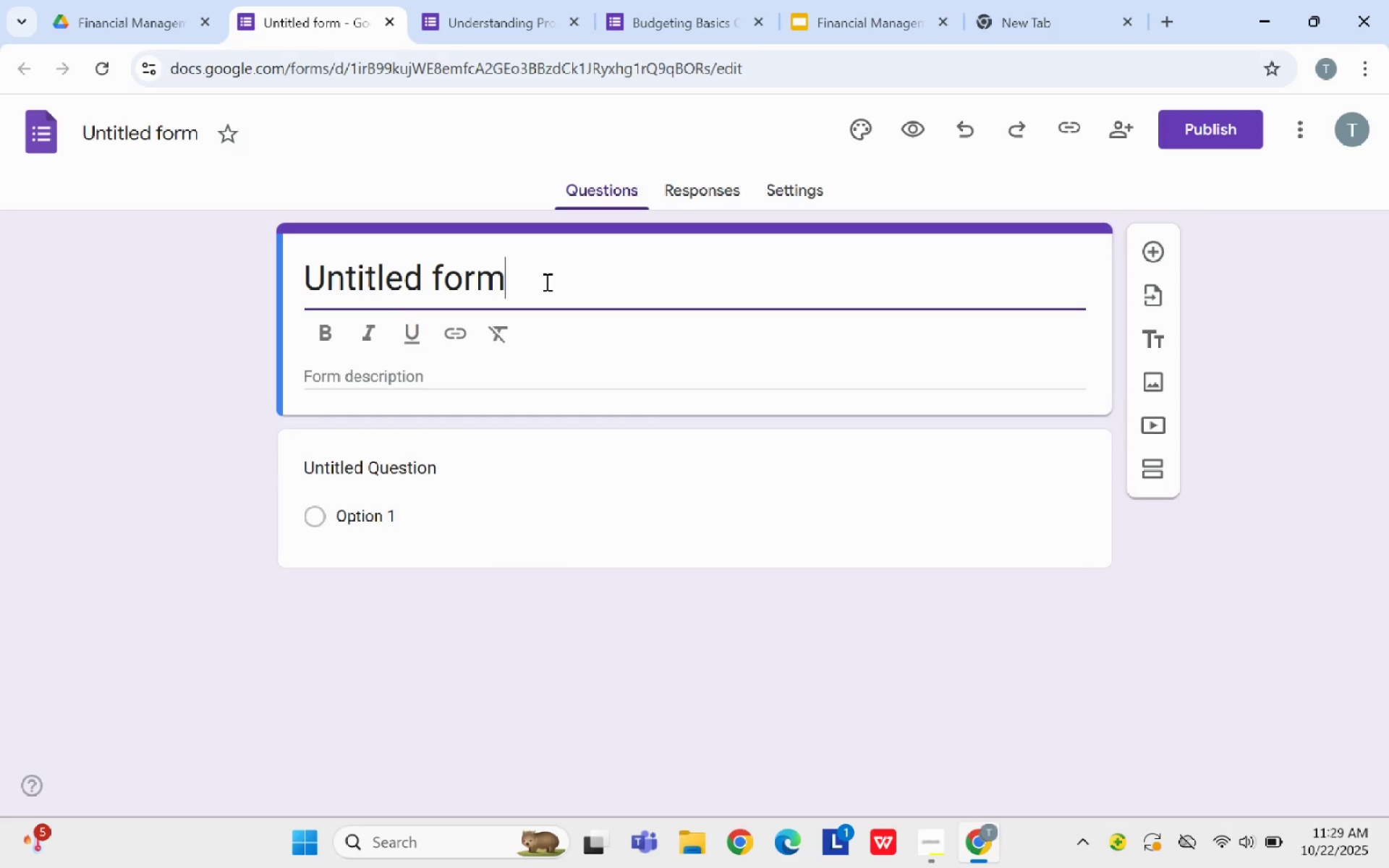 
left_click_drag(start_coordinate=[545, 281], to_coordinate=[298, 273])
 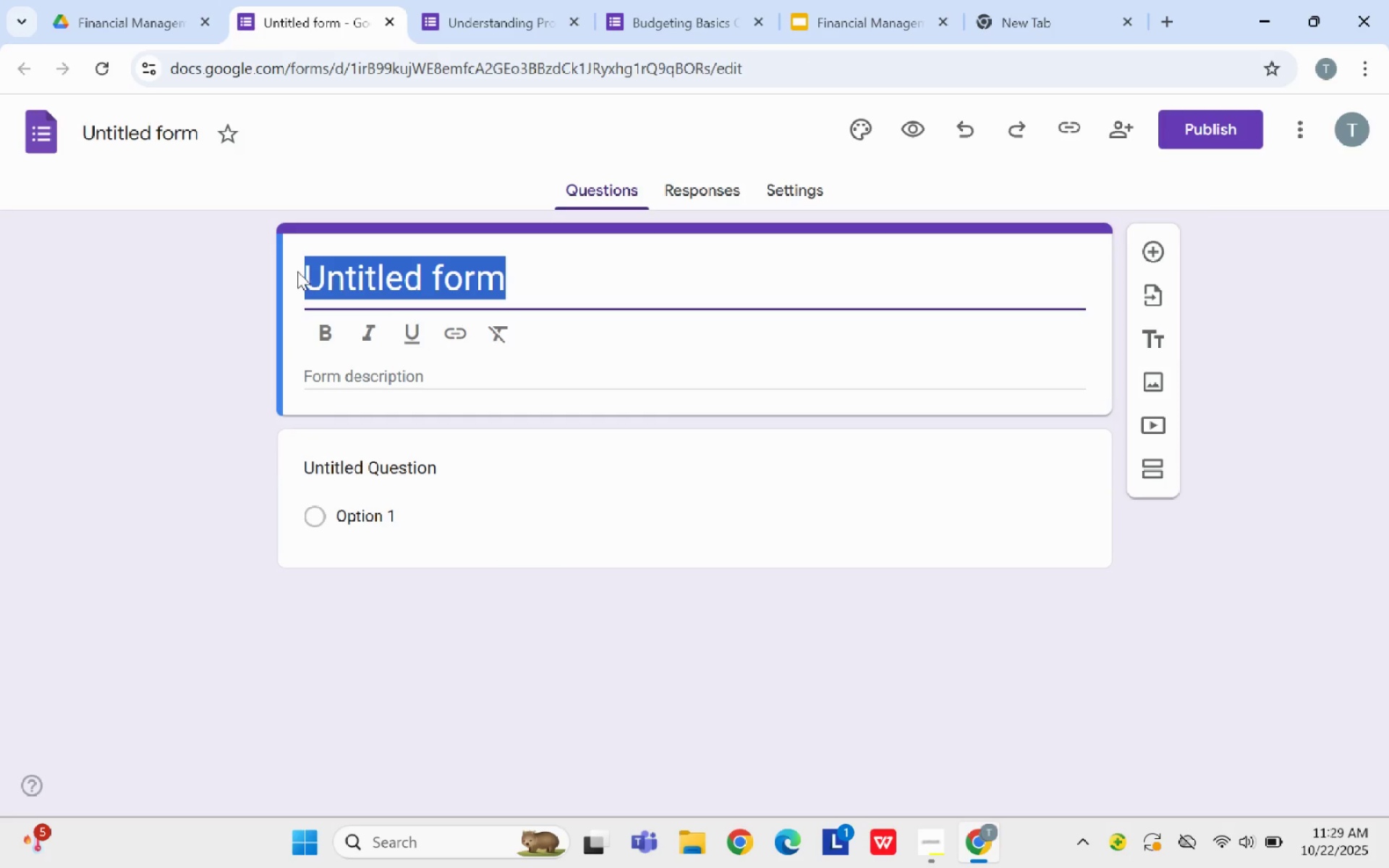 
type(Vas)
key(Backspace)
key(Backspace)
key(Backspace)
type(CAsCash Flow a)
key(Backspace)
type(Management Quiz)
 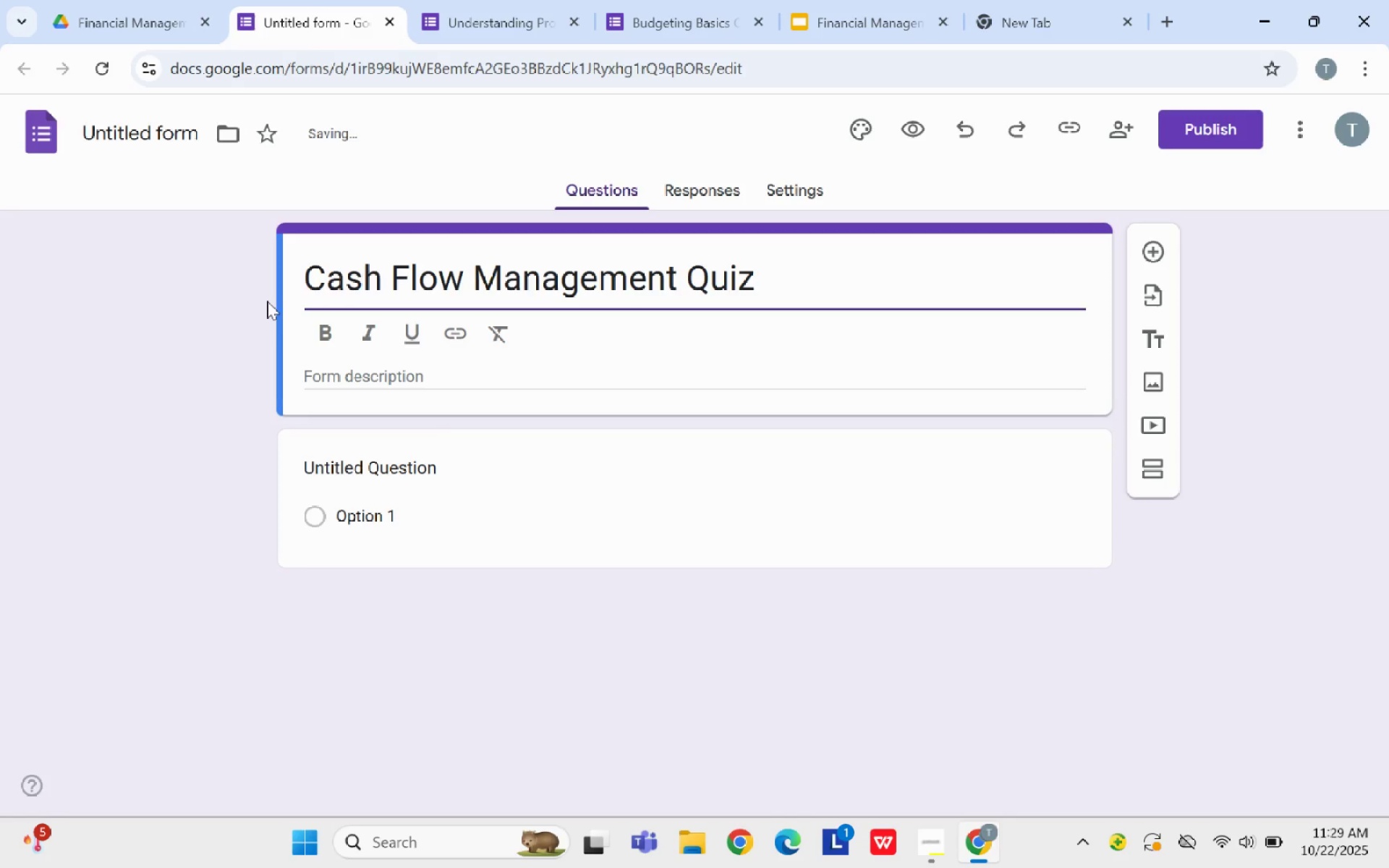 
 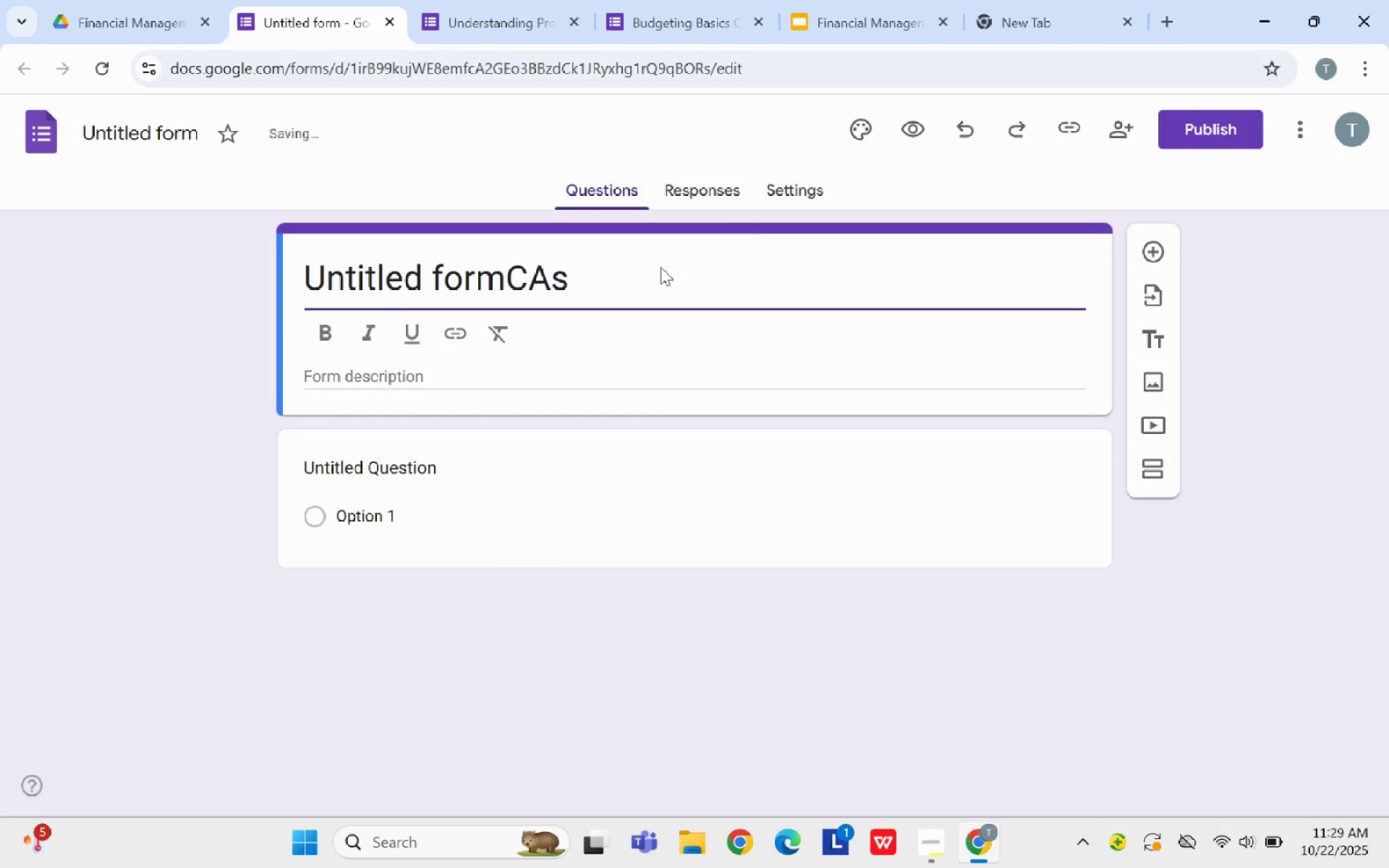 
left_click_drag(start_coordinate=[613, 294], to_coordinate=[270, 305])
 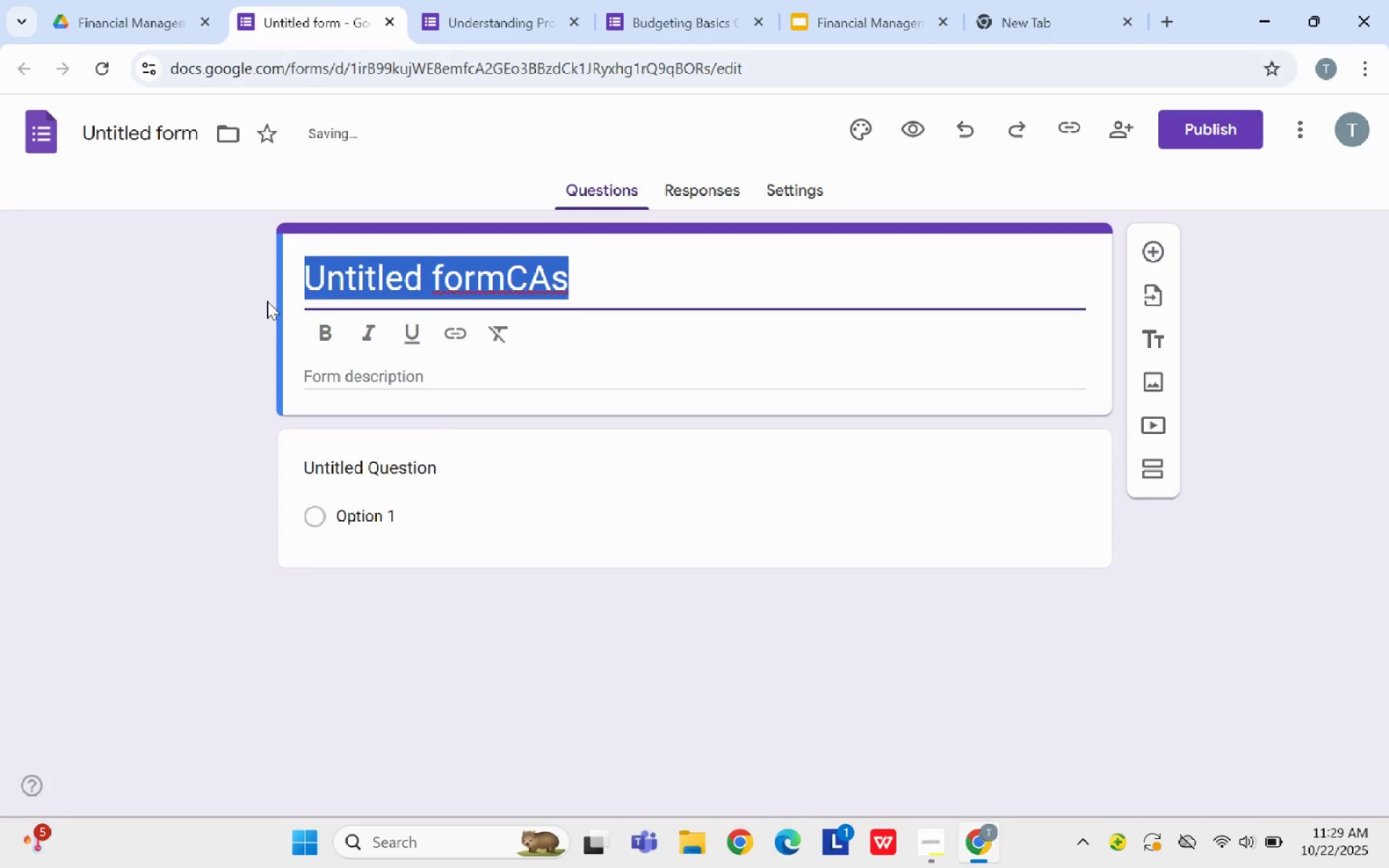 
wait(7.66)
 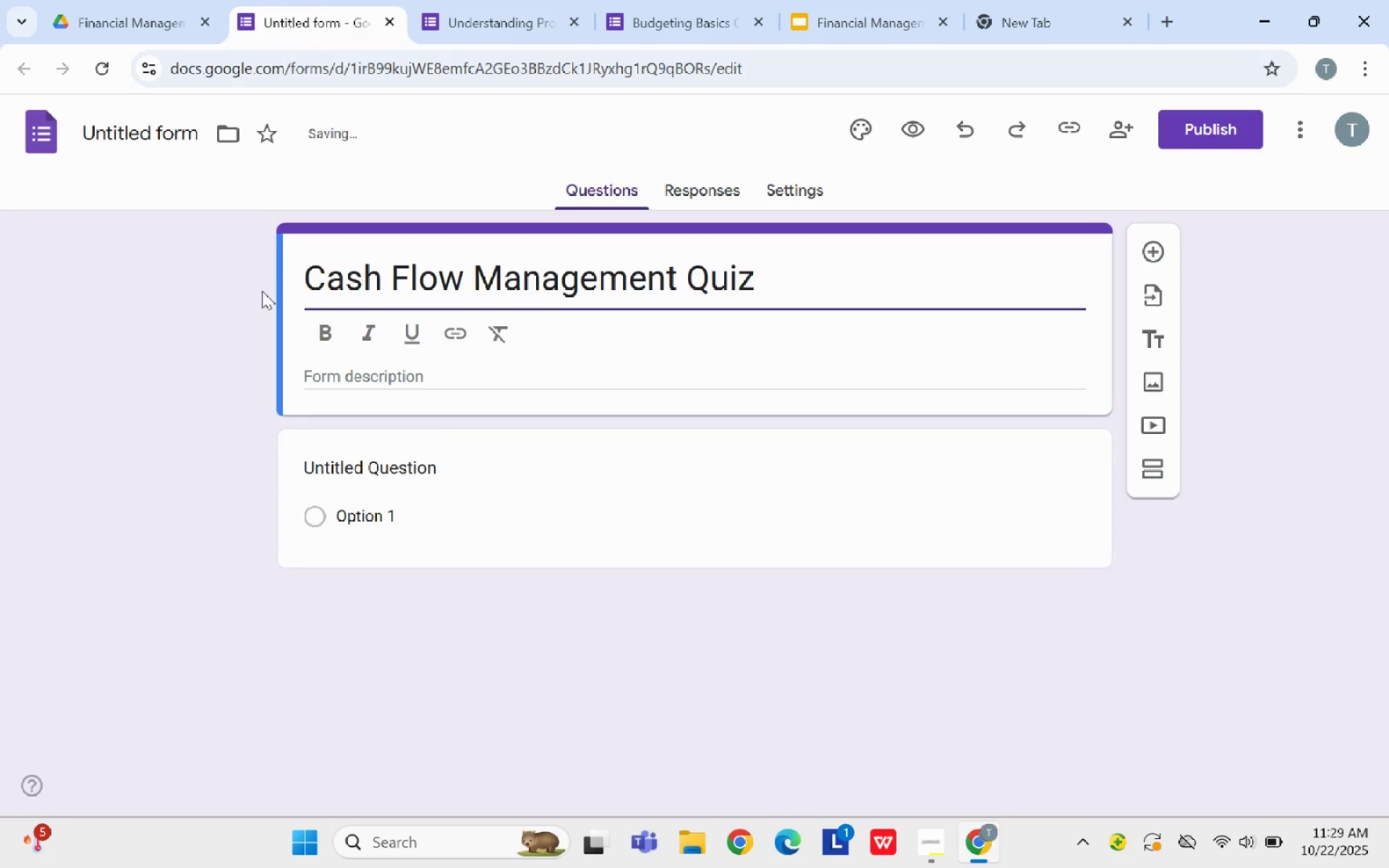 
left_click([396, 503])
 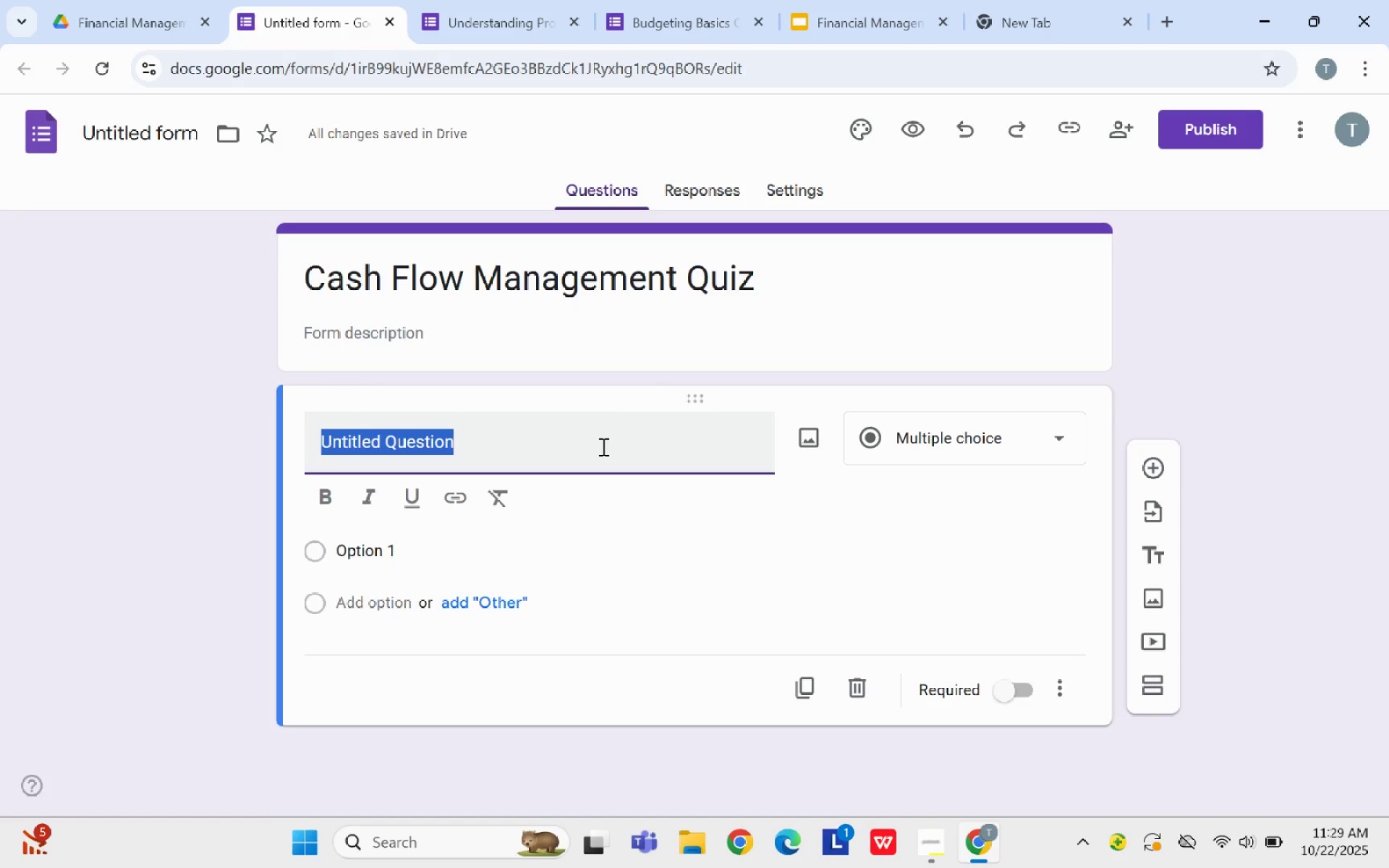 
key(Backspace)
type(Cash flow is mainly abour)
key(Backspace)
type(t:)
 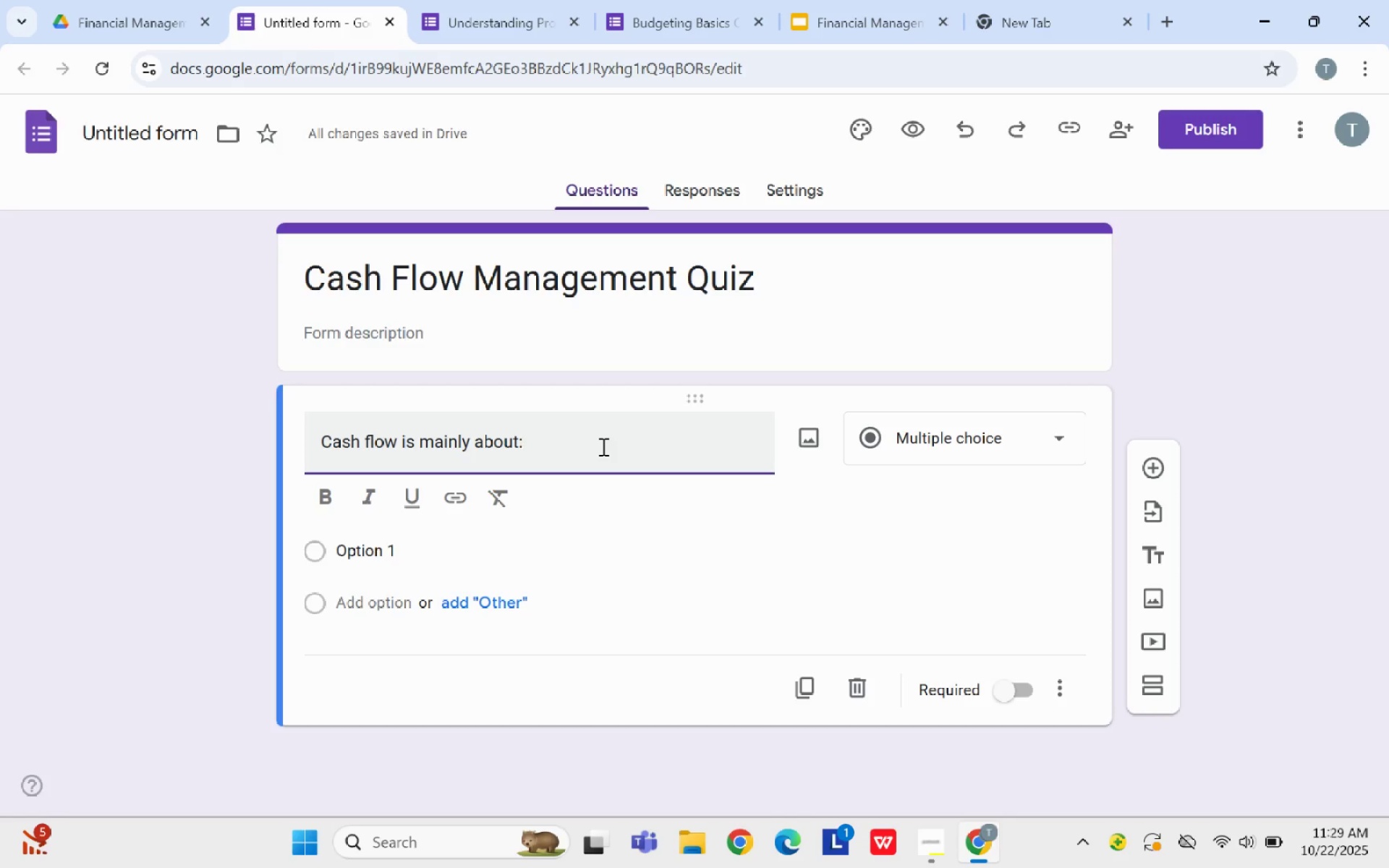 
left_click([399, 559])
 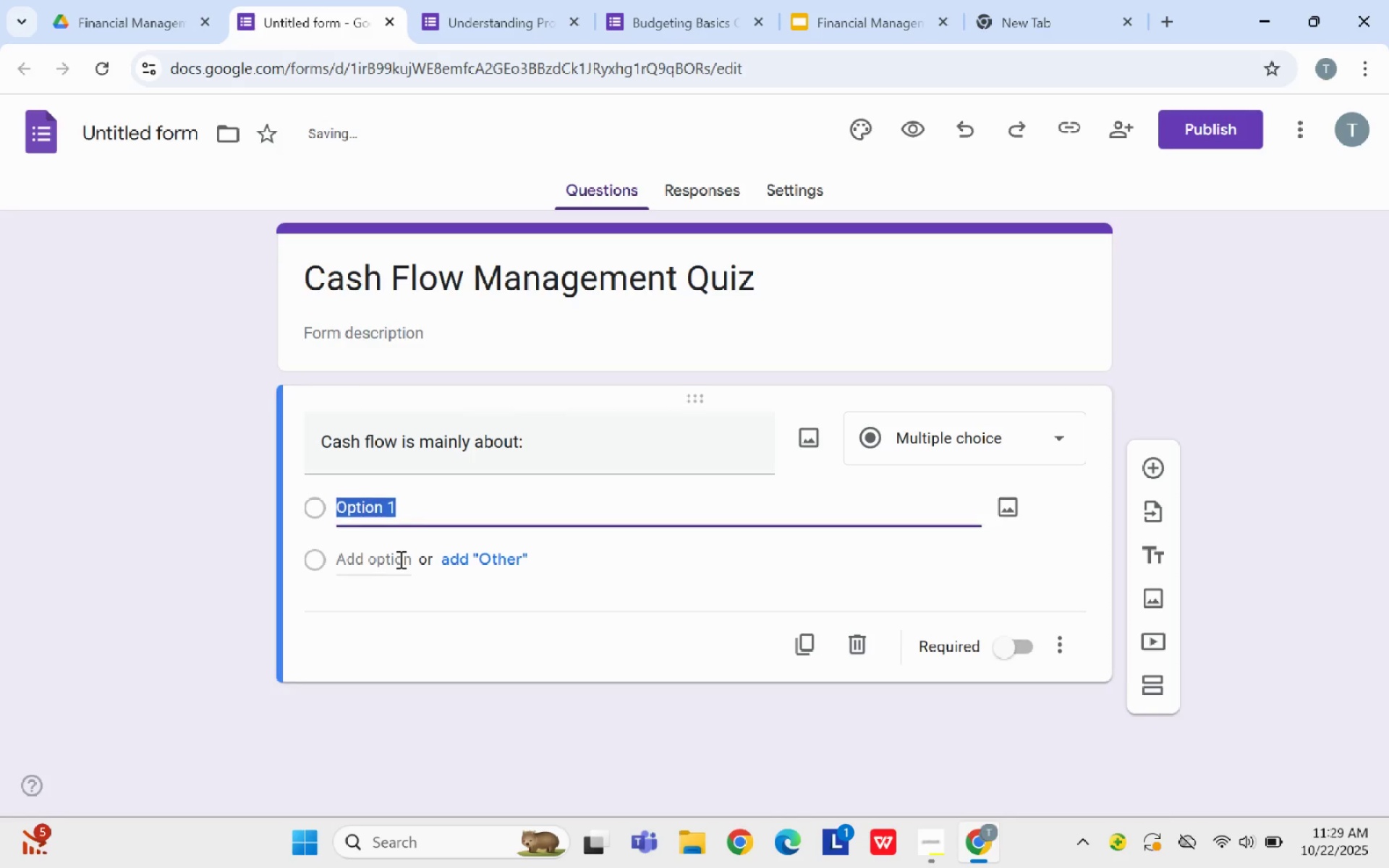 
key(Backspace)
type(The timing of money coming in and going out.)
 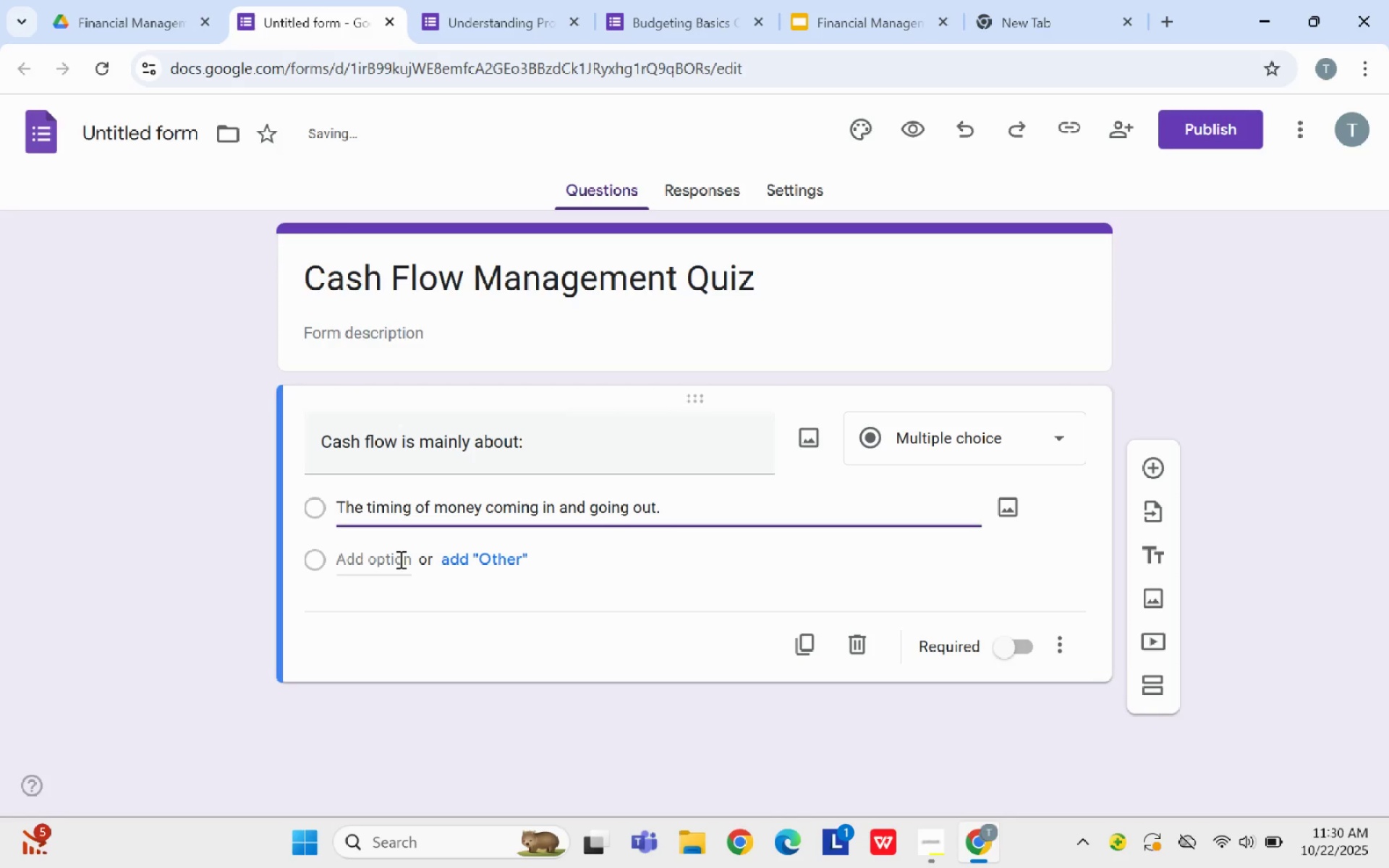 
left_click([387, 558])
 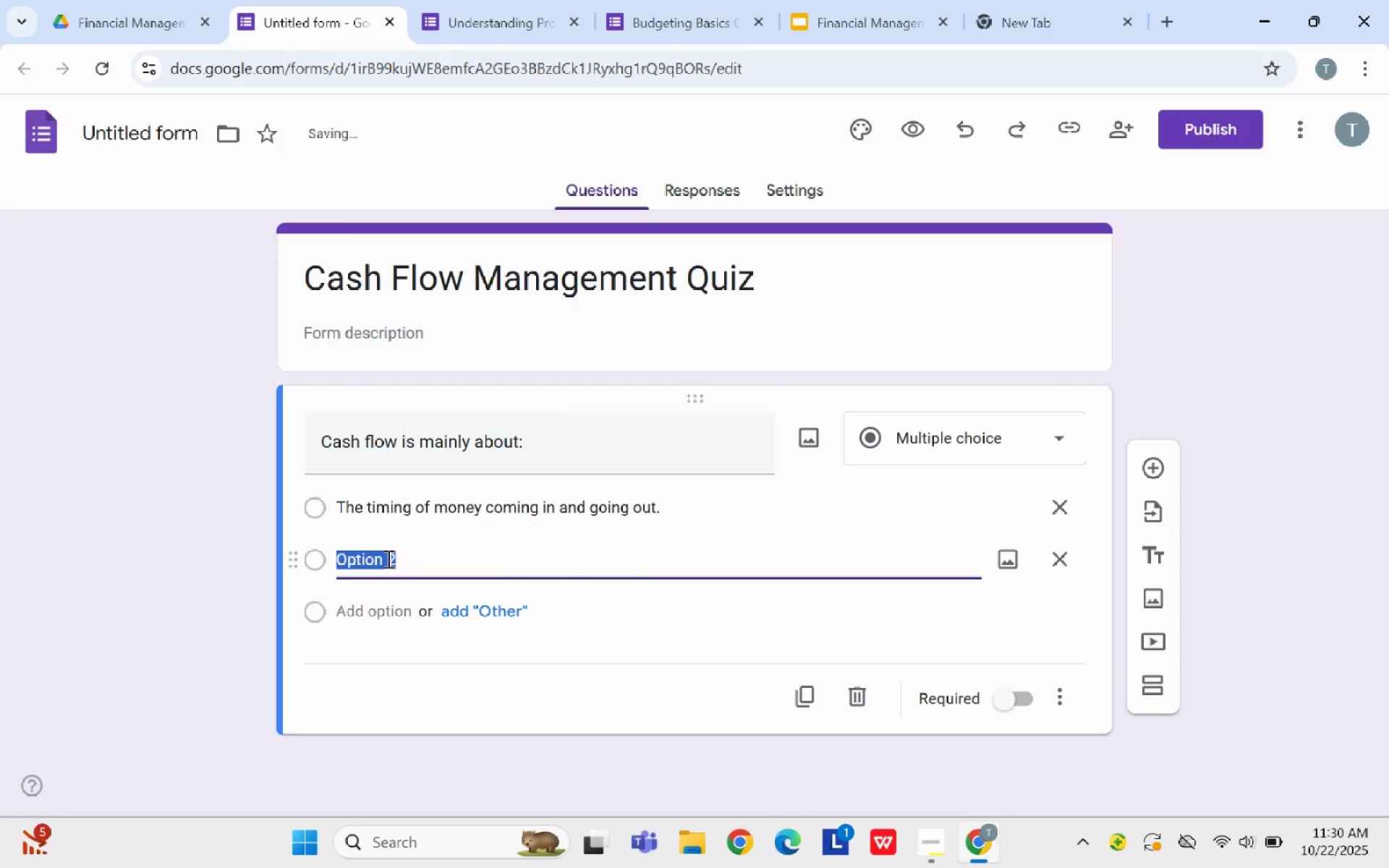 
key(Backspace)
type(Ho )
key(Backspace)
type(w much profit is made.)
 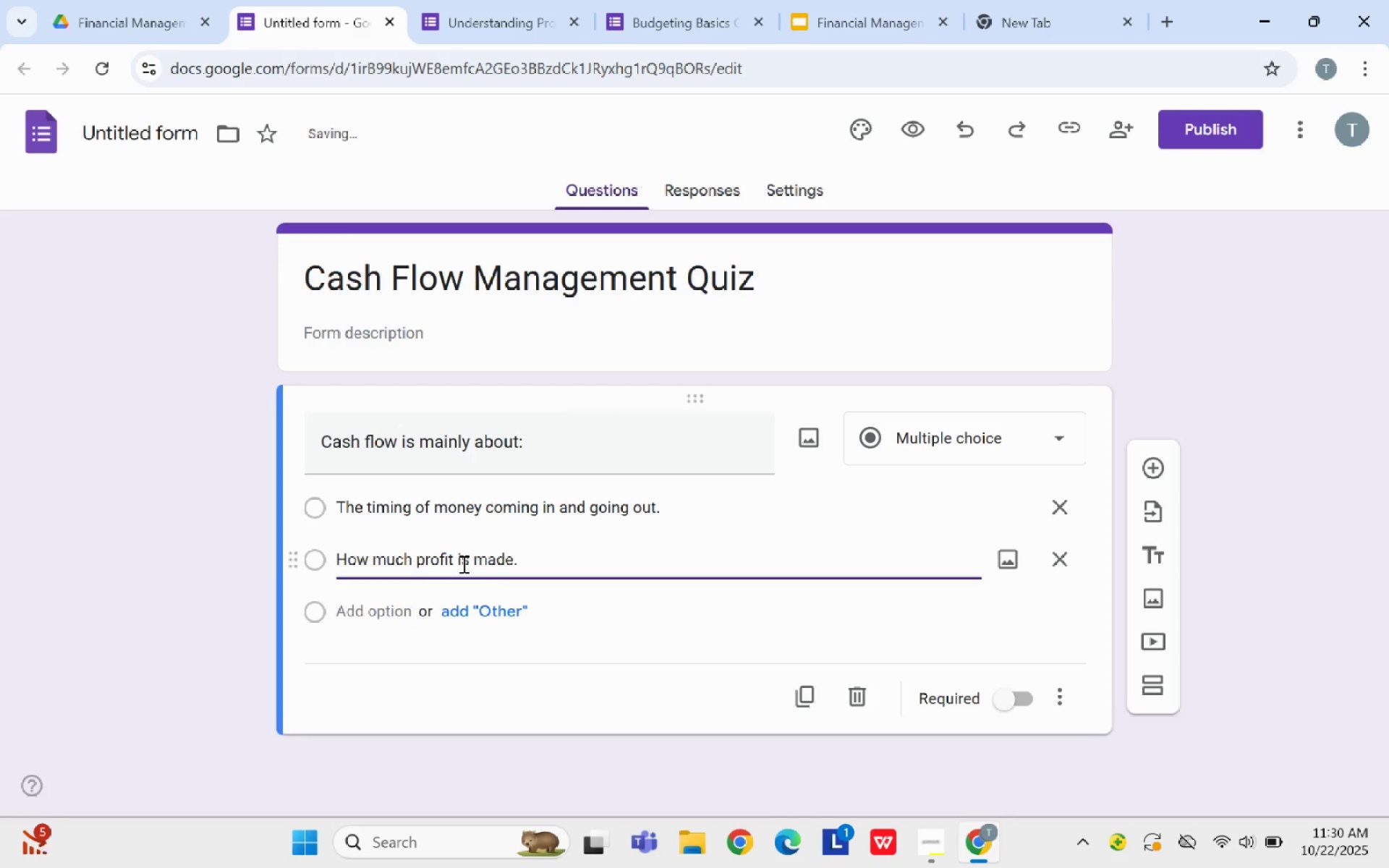 
left_click([568, 551])
 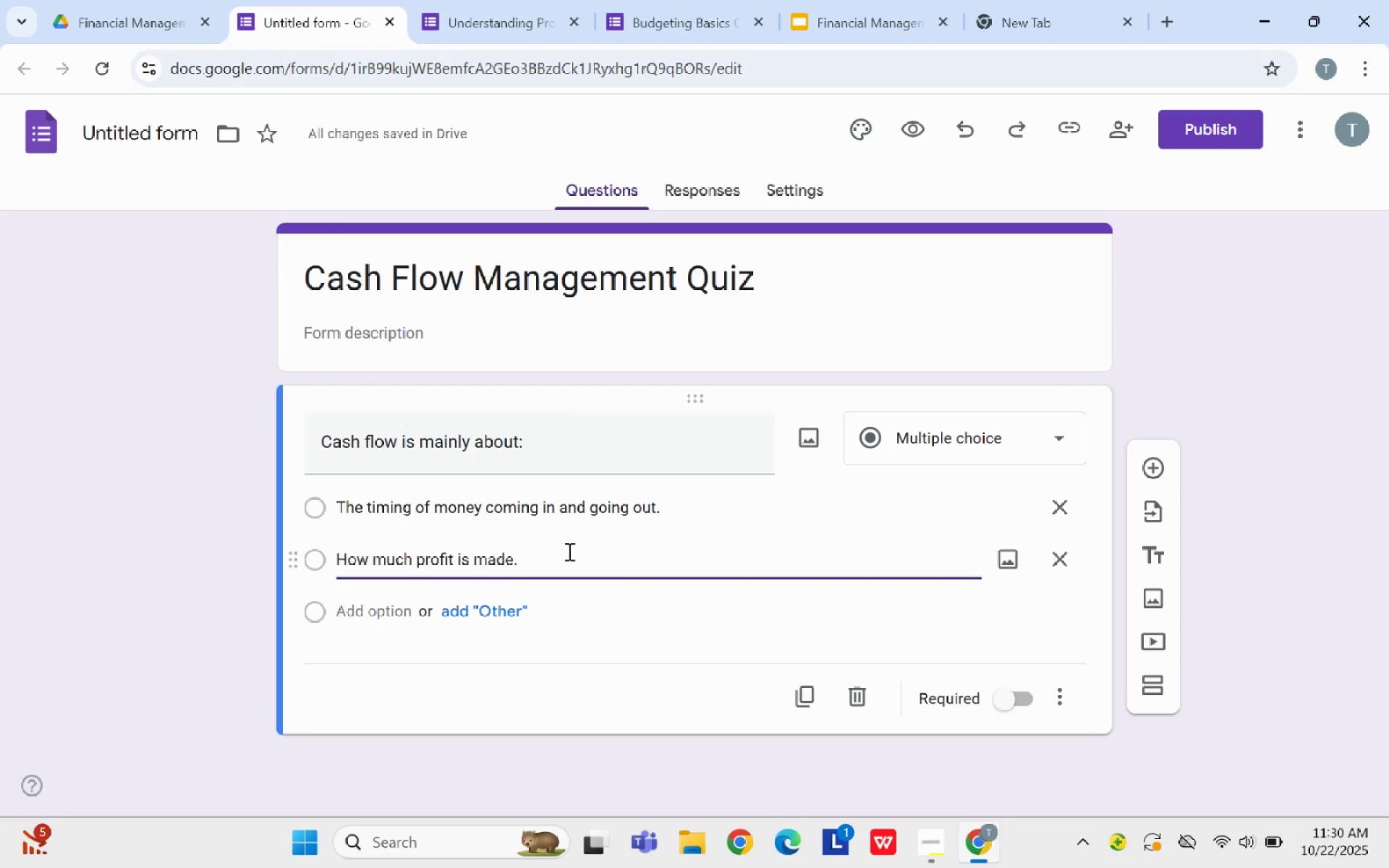 
key(Backspace)
 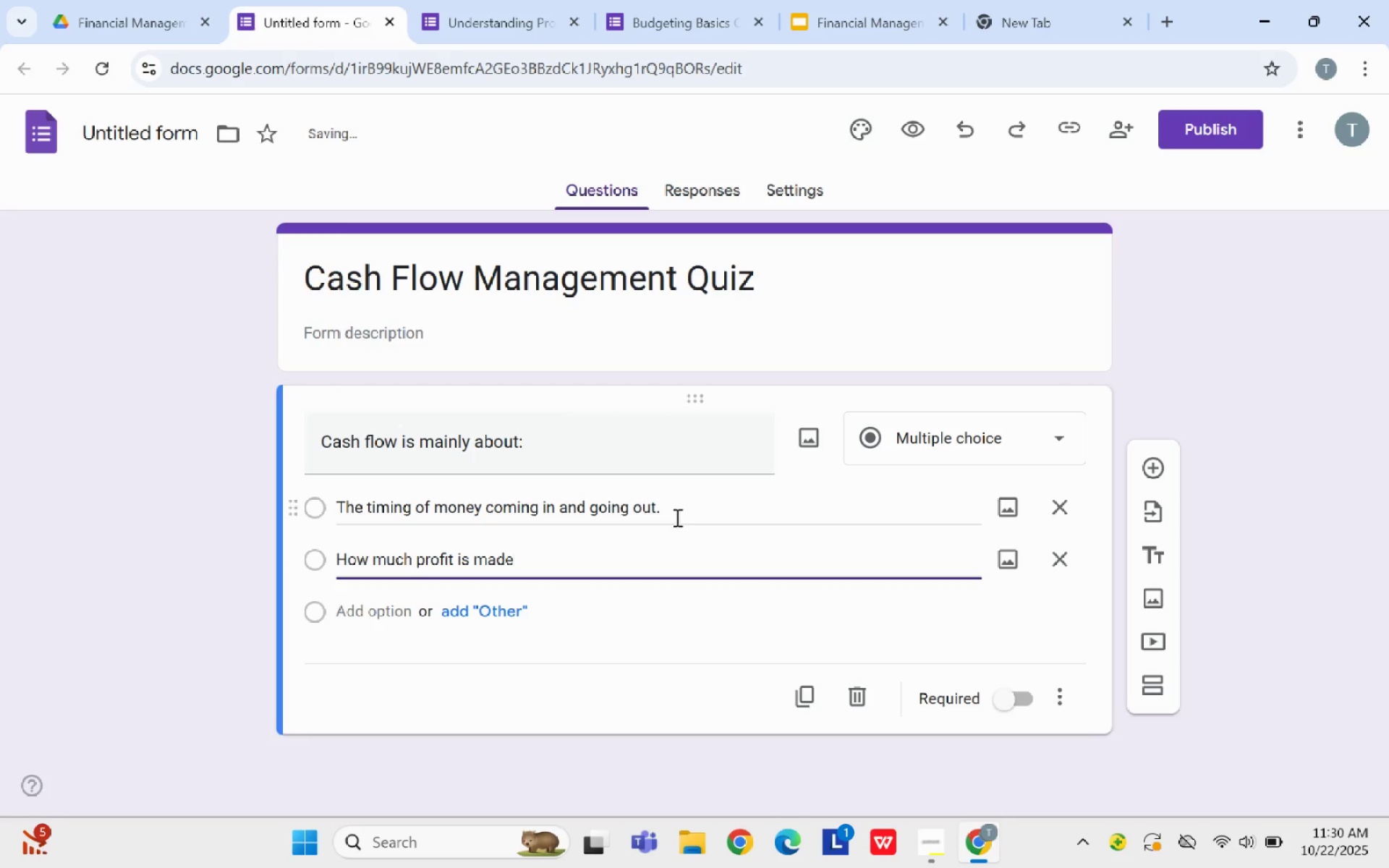 
left_click([689, 503])
 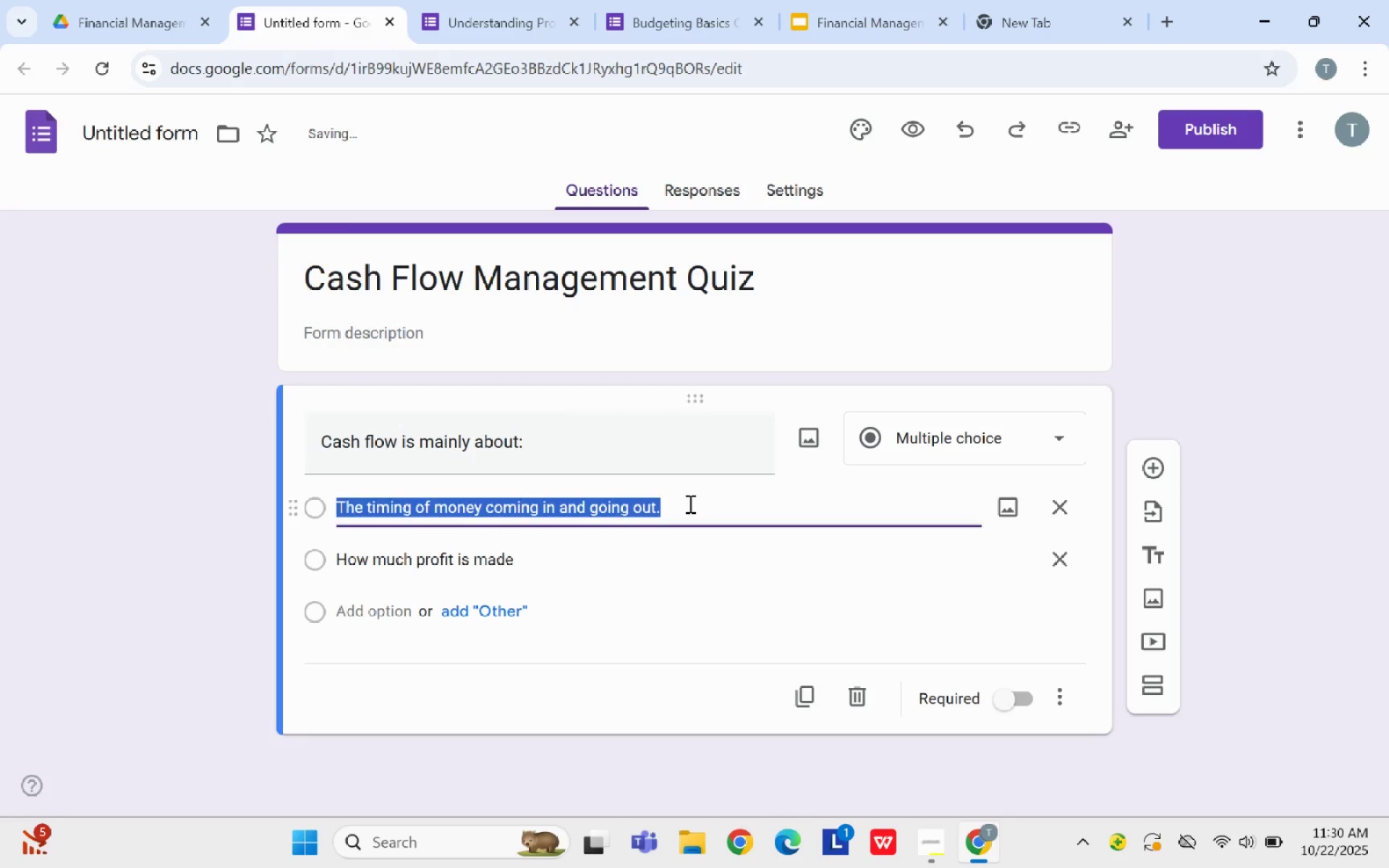 
left_click([689, 503])
 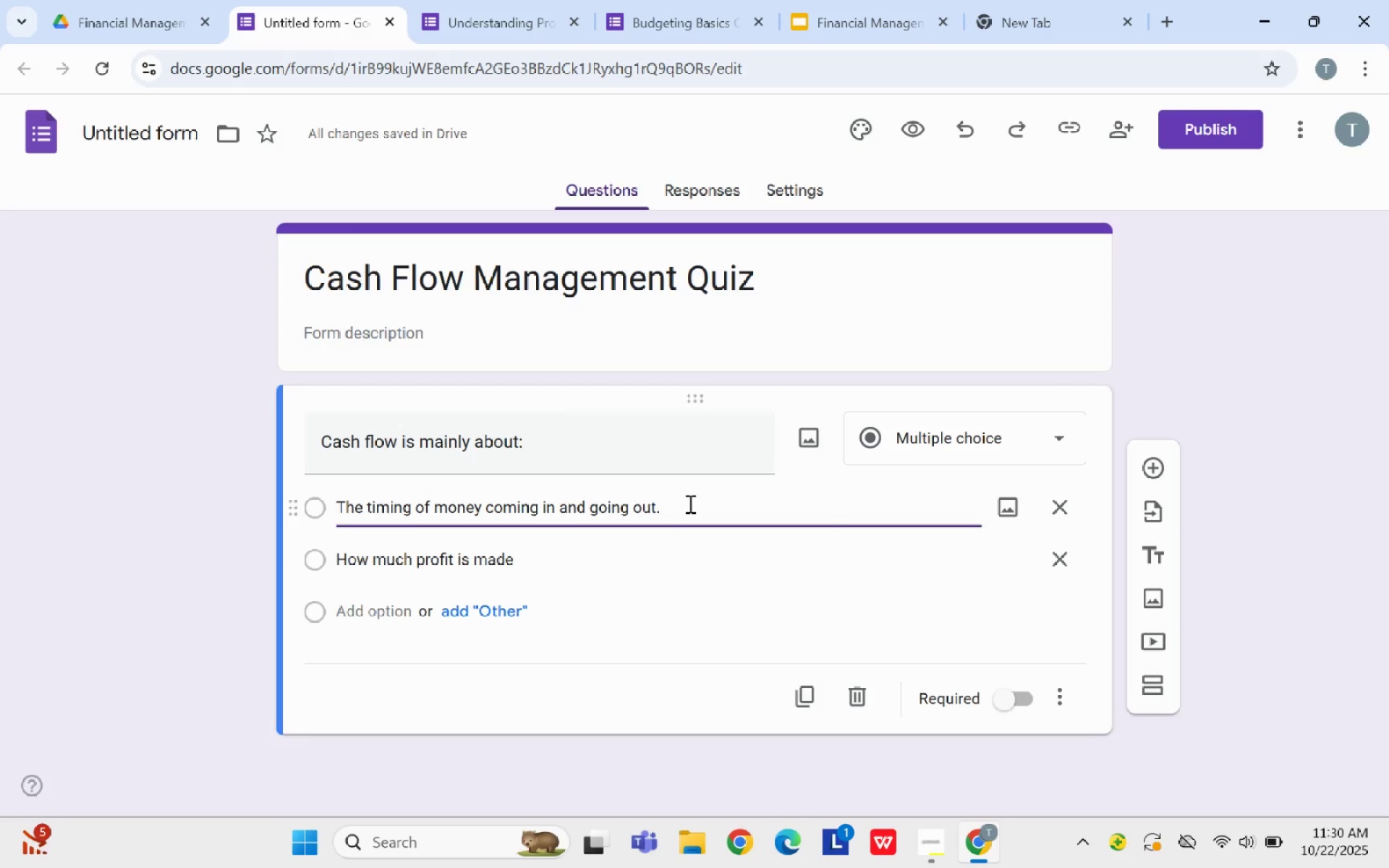 
key(Backspace)
 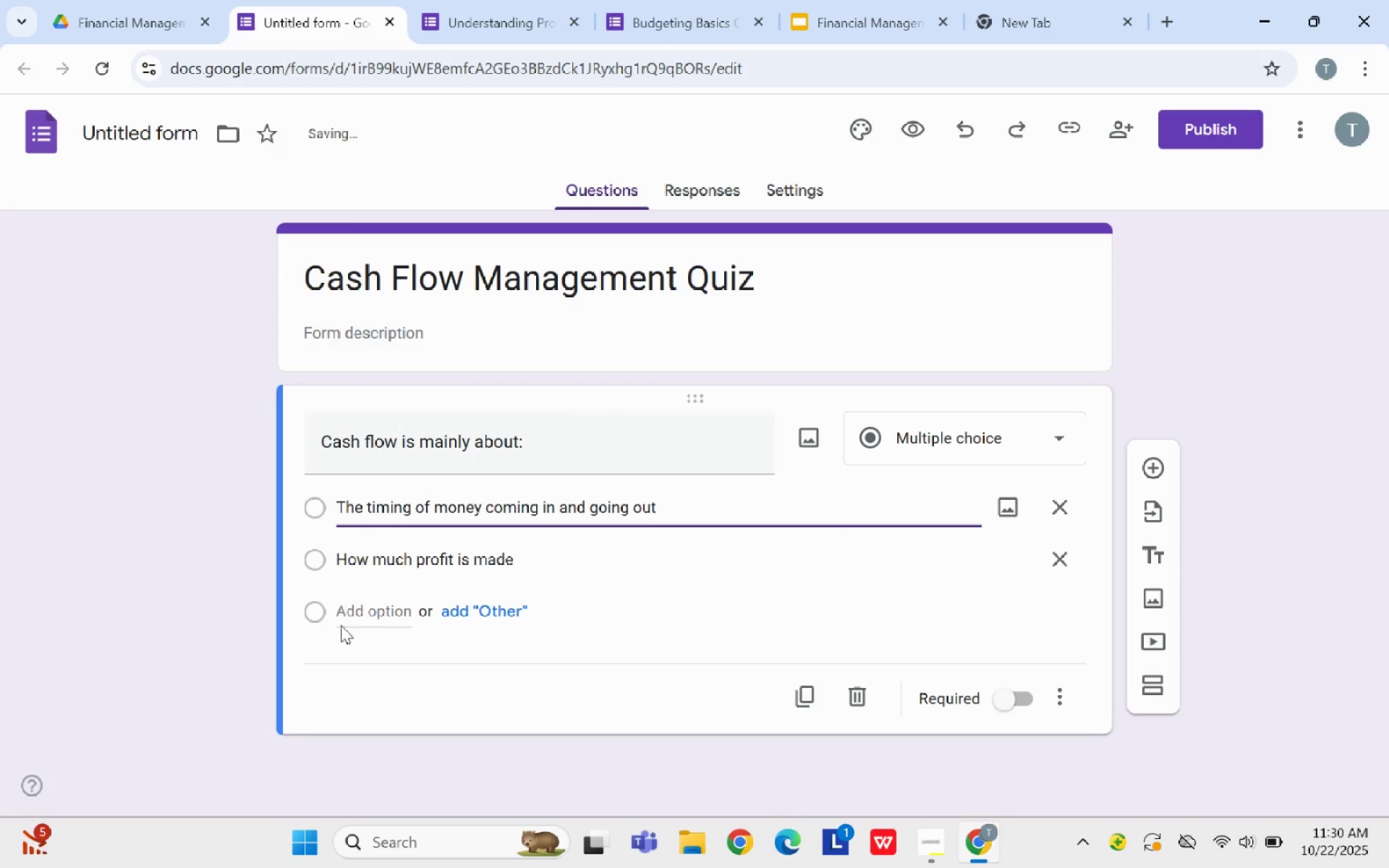 
left_click([354, 615])
 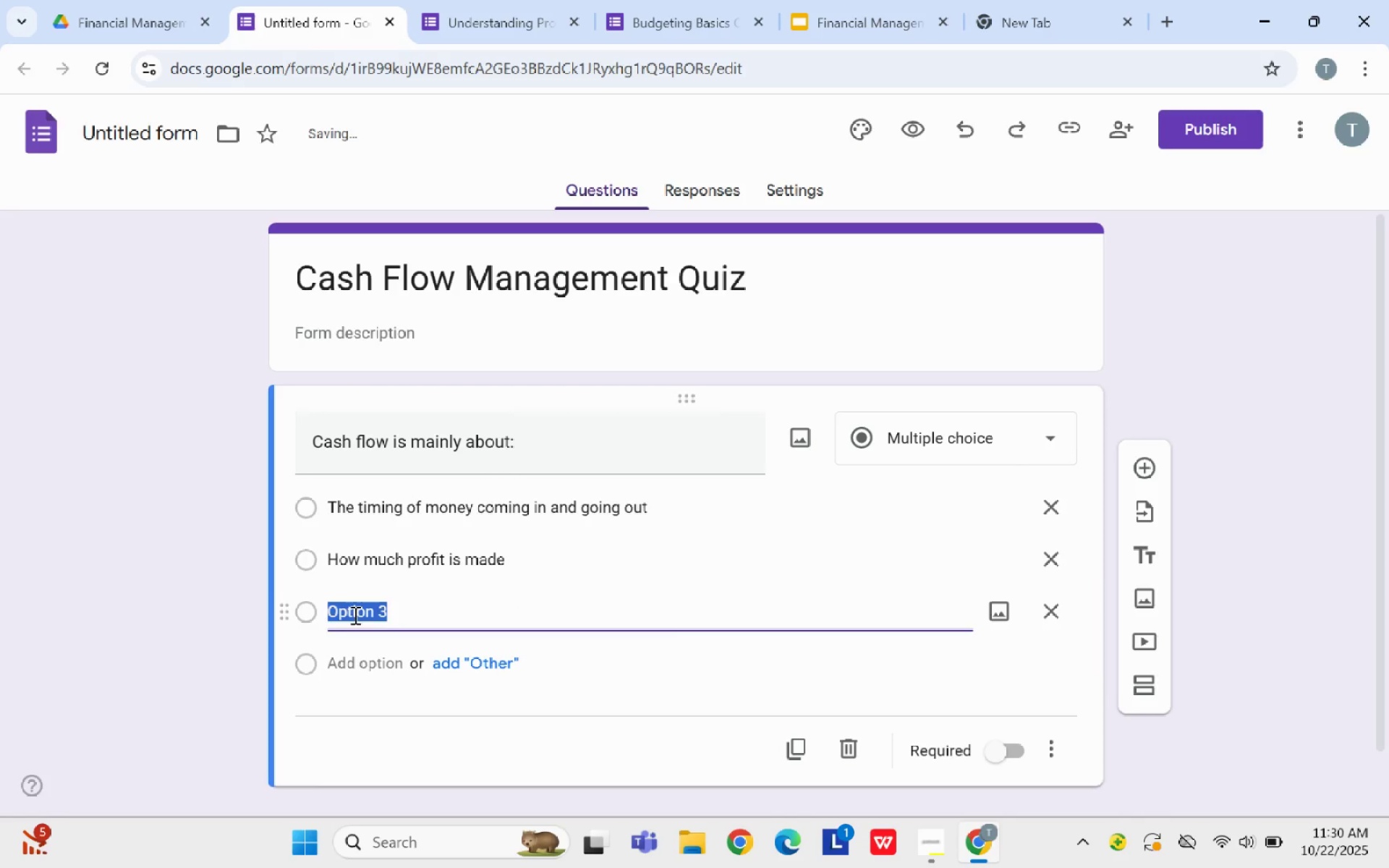 
key(Backspace)
type(Employee scheduli)
key(Backspace)
type(ing)
 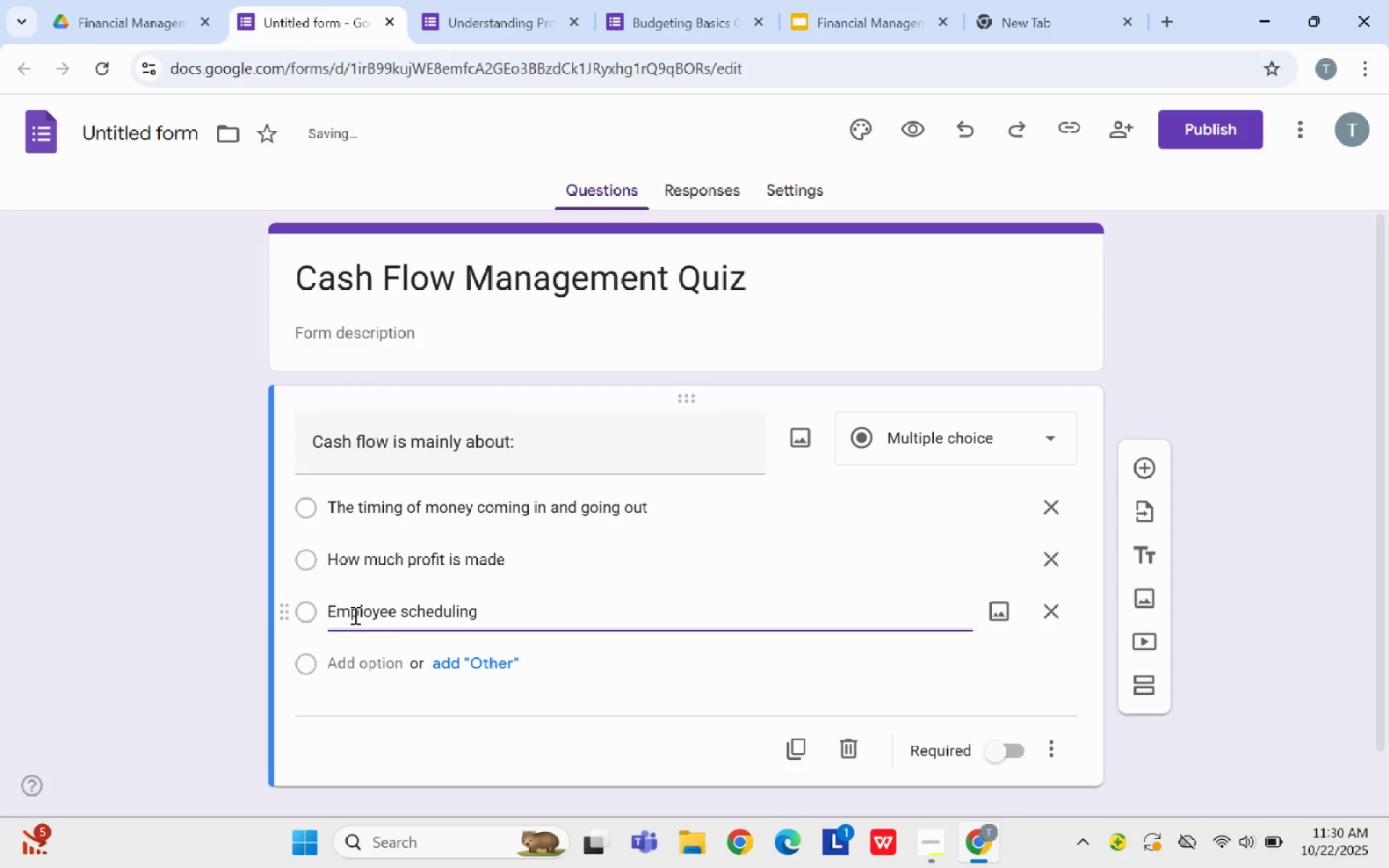 
left_click([381, 653])
 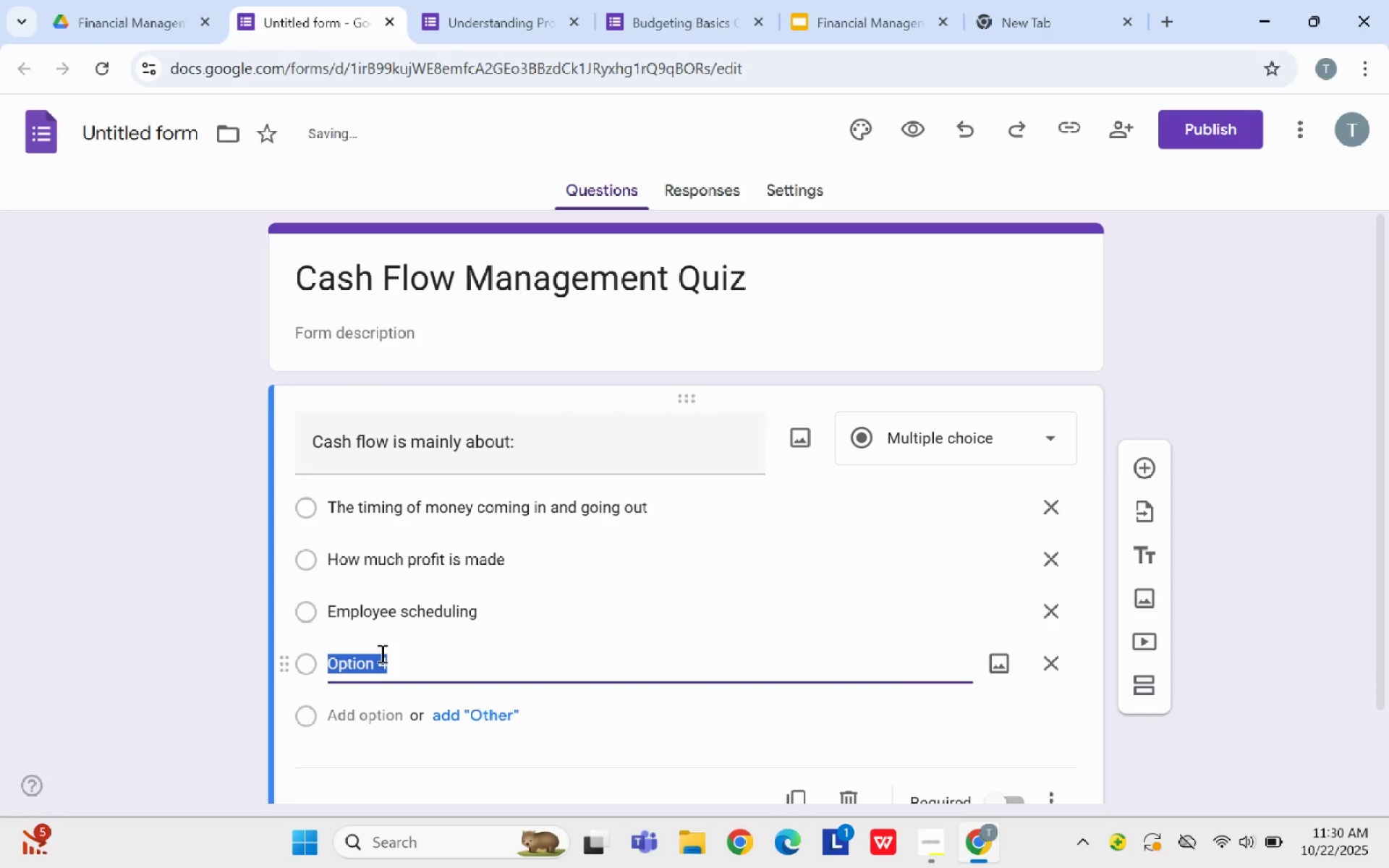 
key(Backspace)
type(The number of customers)
 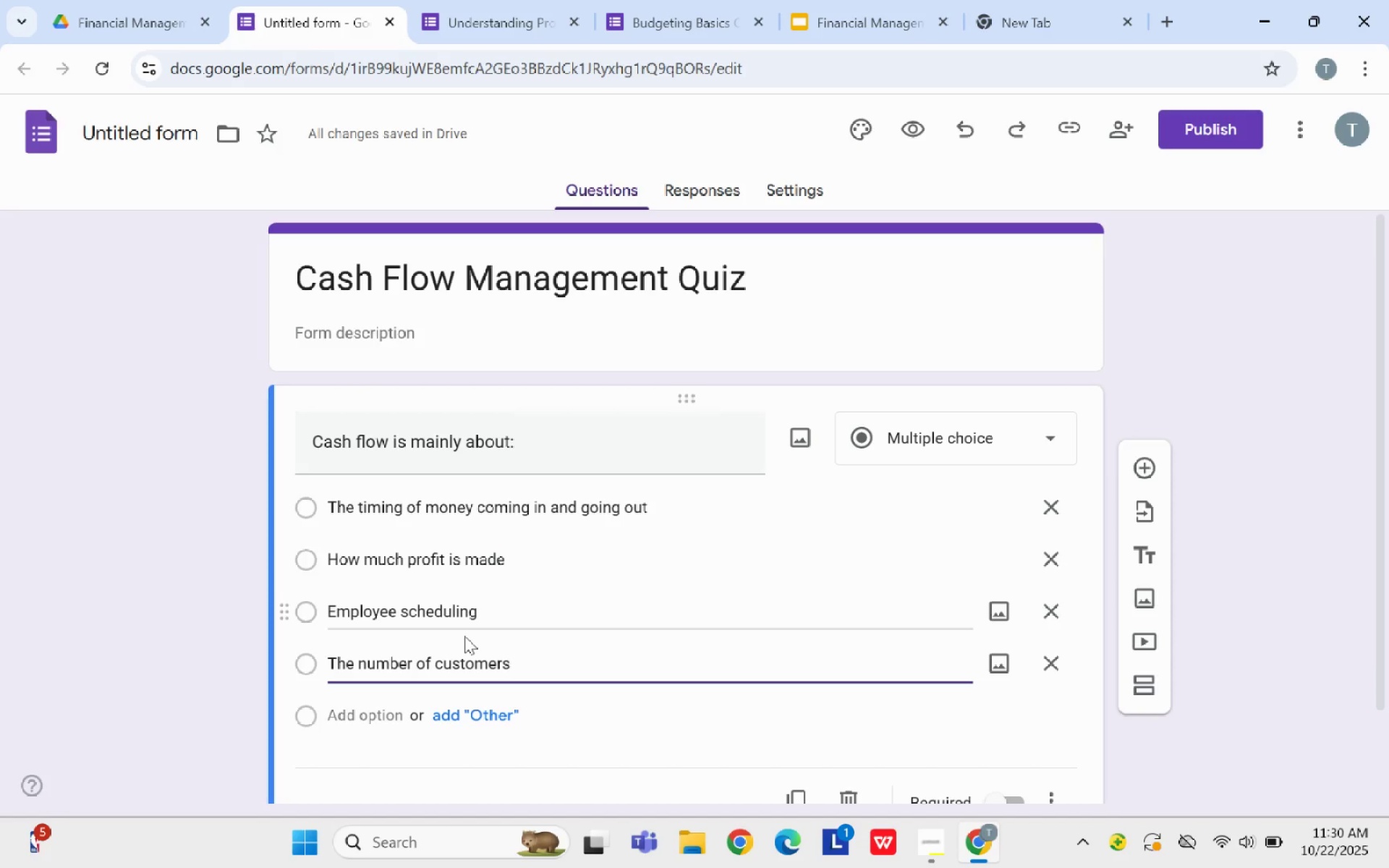 
wait(7.61)
 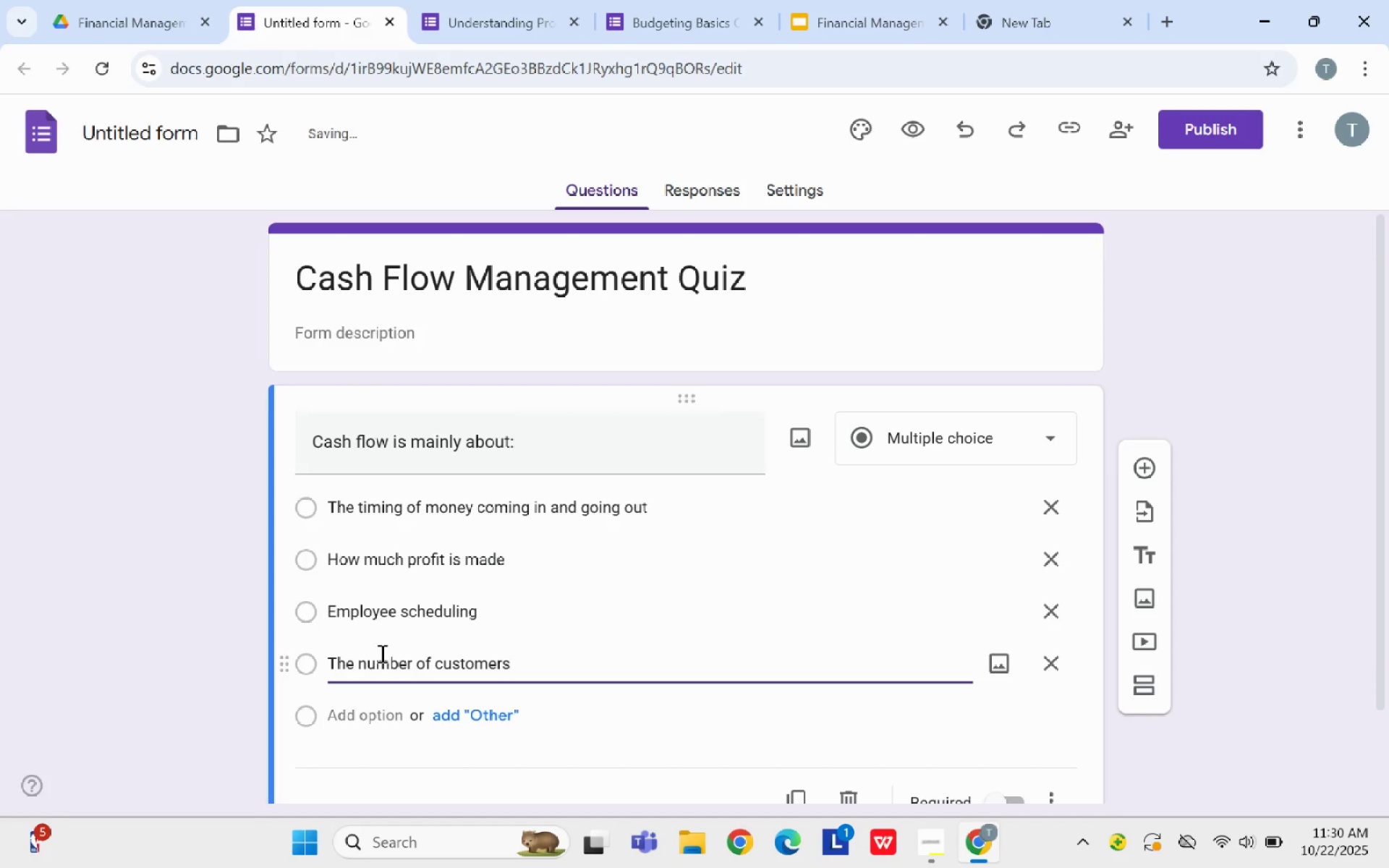 
mouse_move([22, 839])
 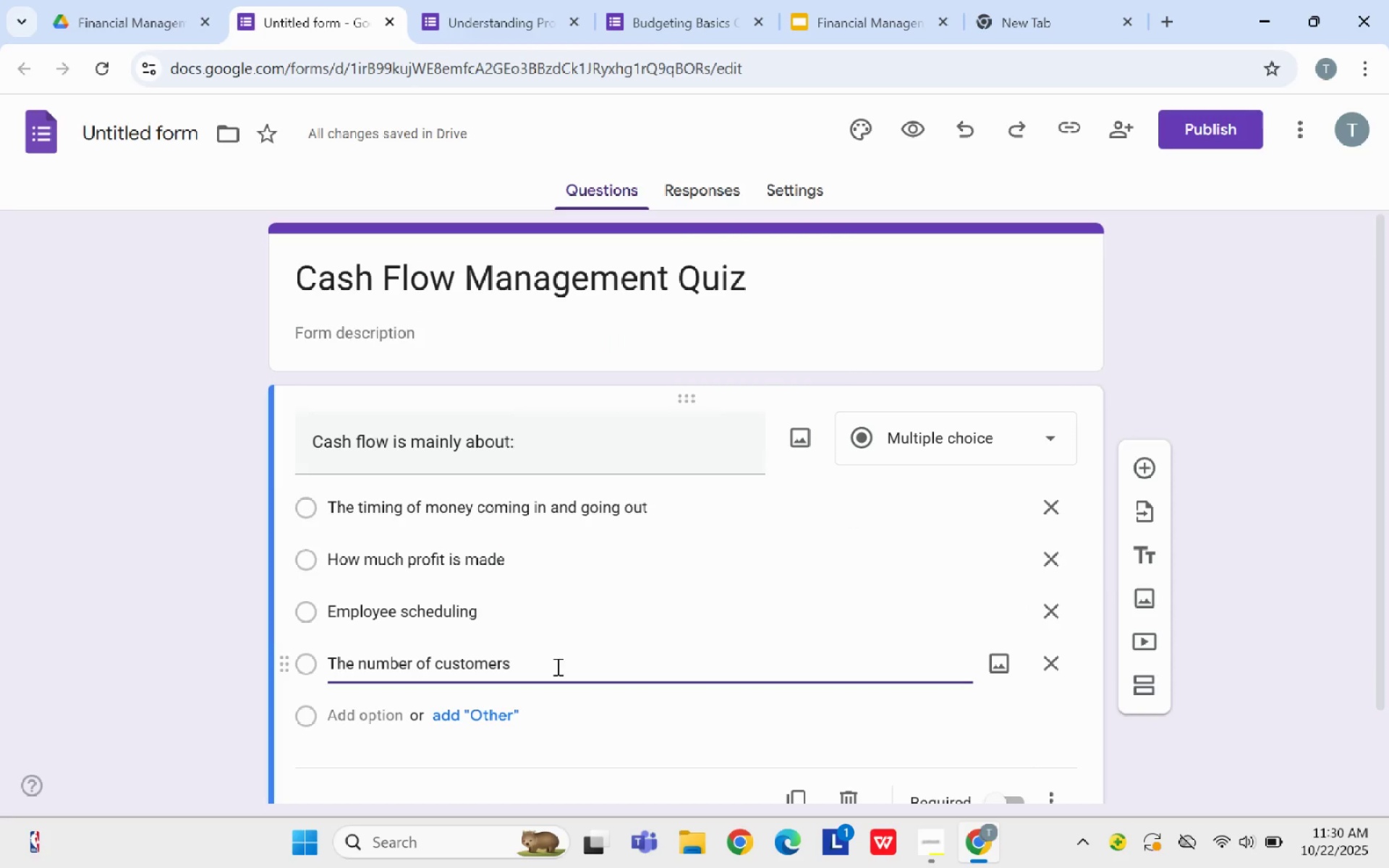 
wait(8.48)
 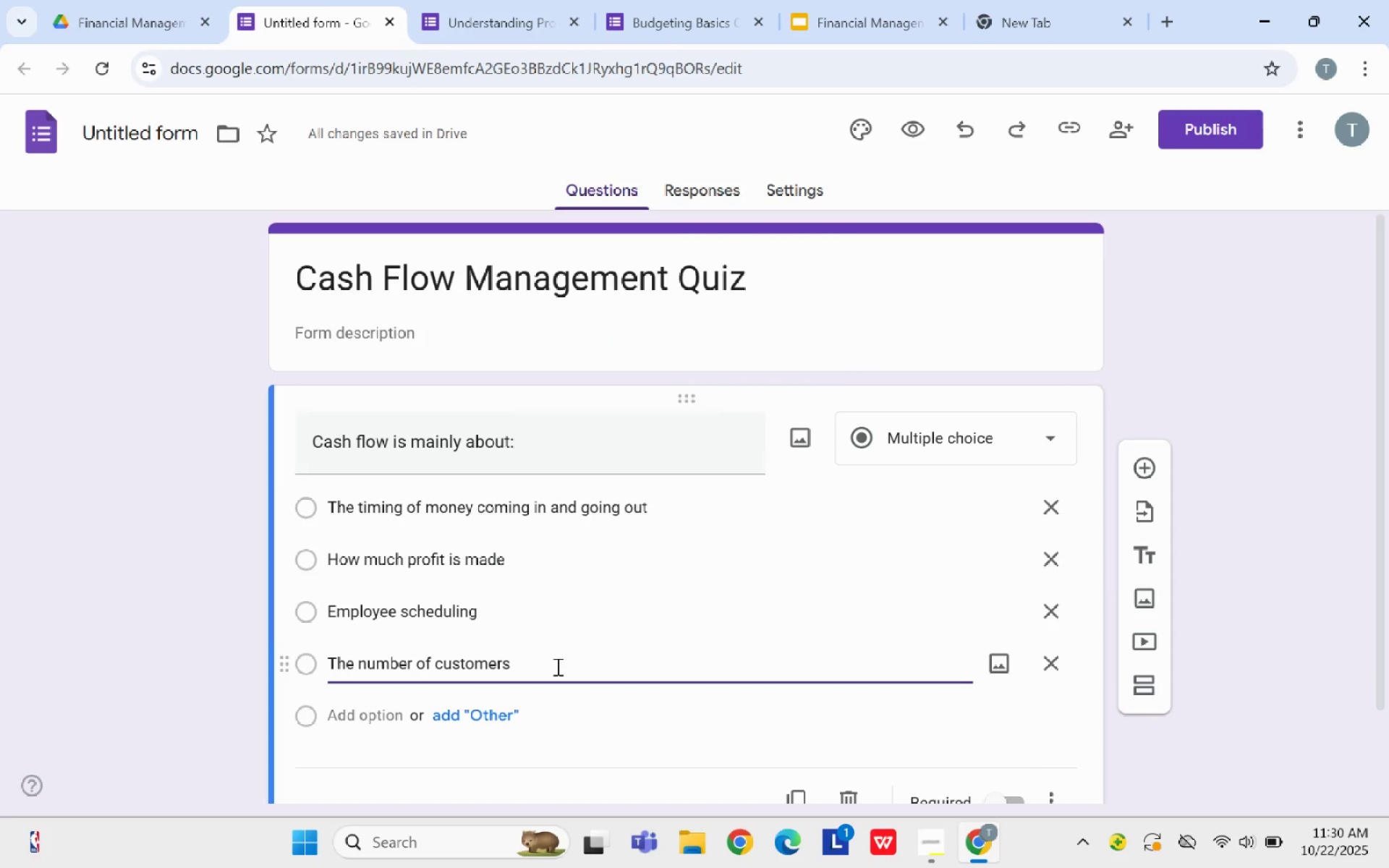 
left_click([914, 834])